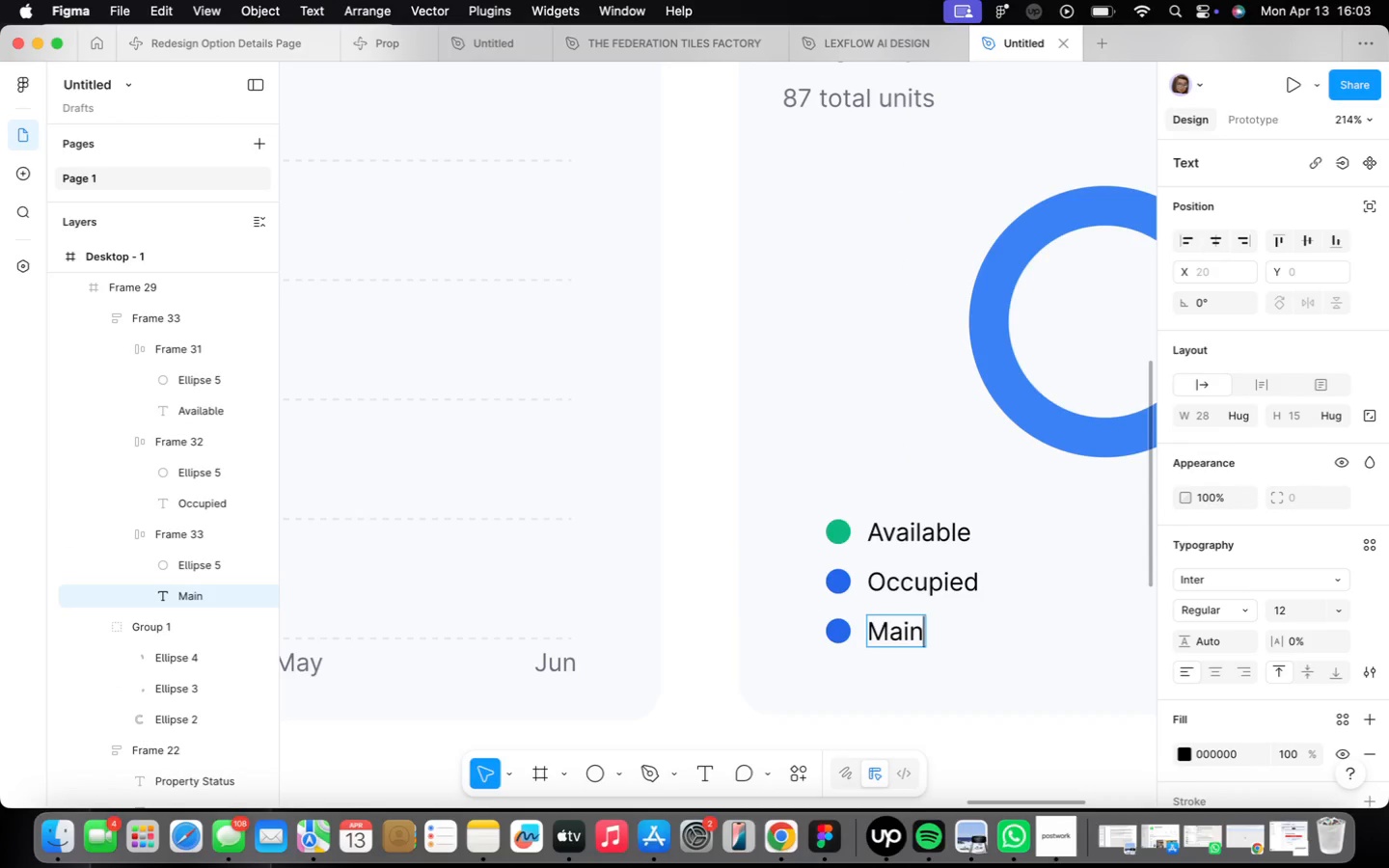 
type(Maintenance)
 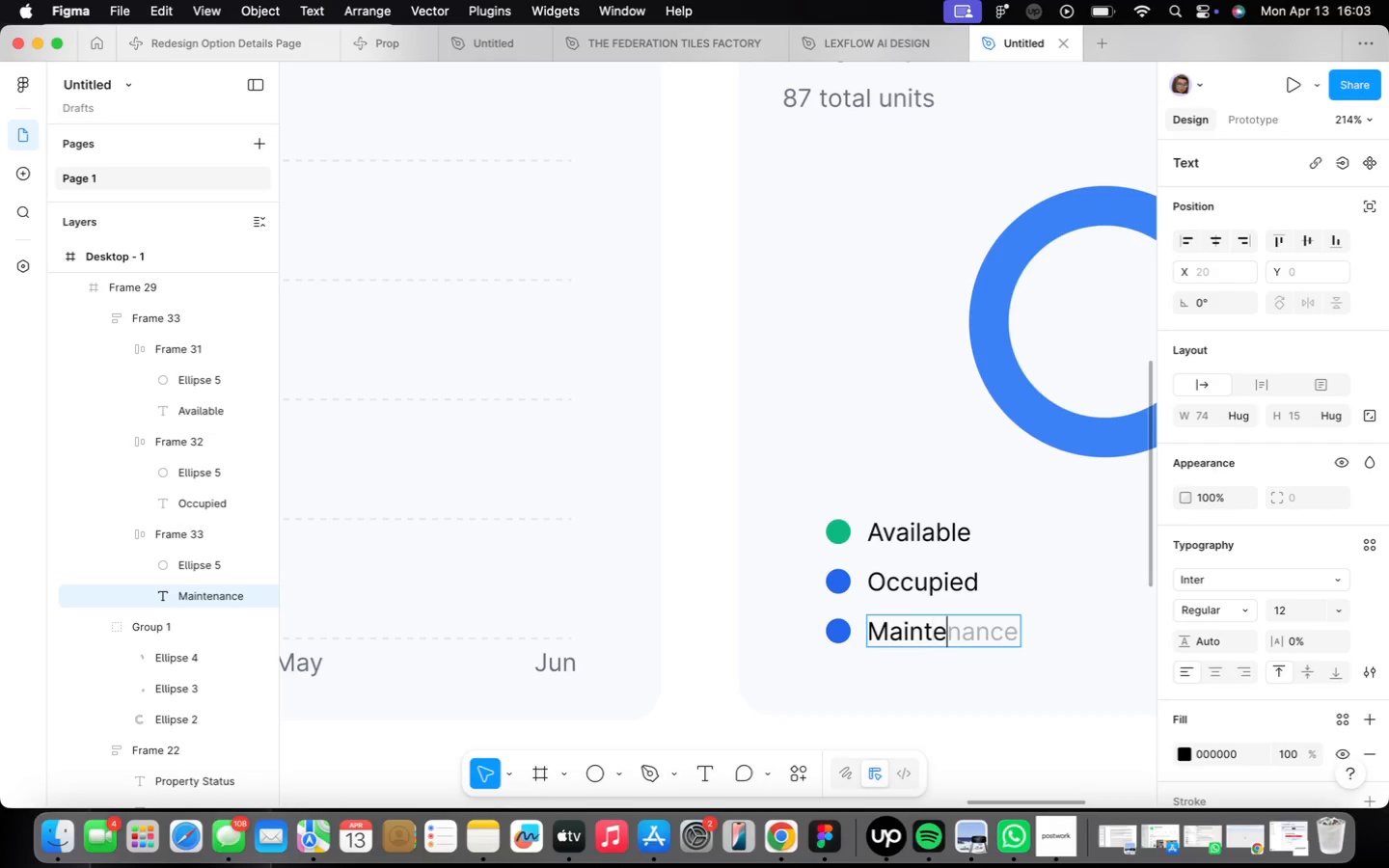 
left_click([842, 639])
 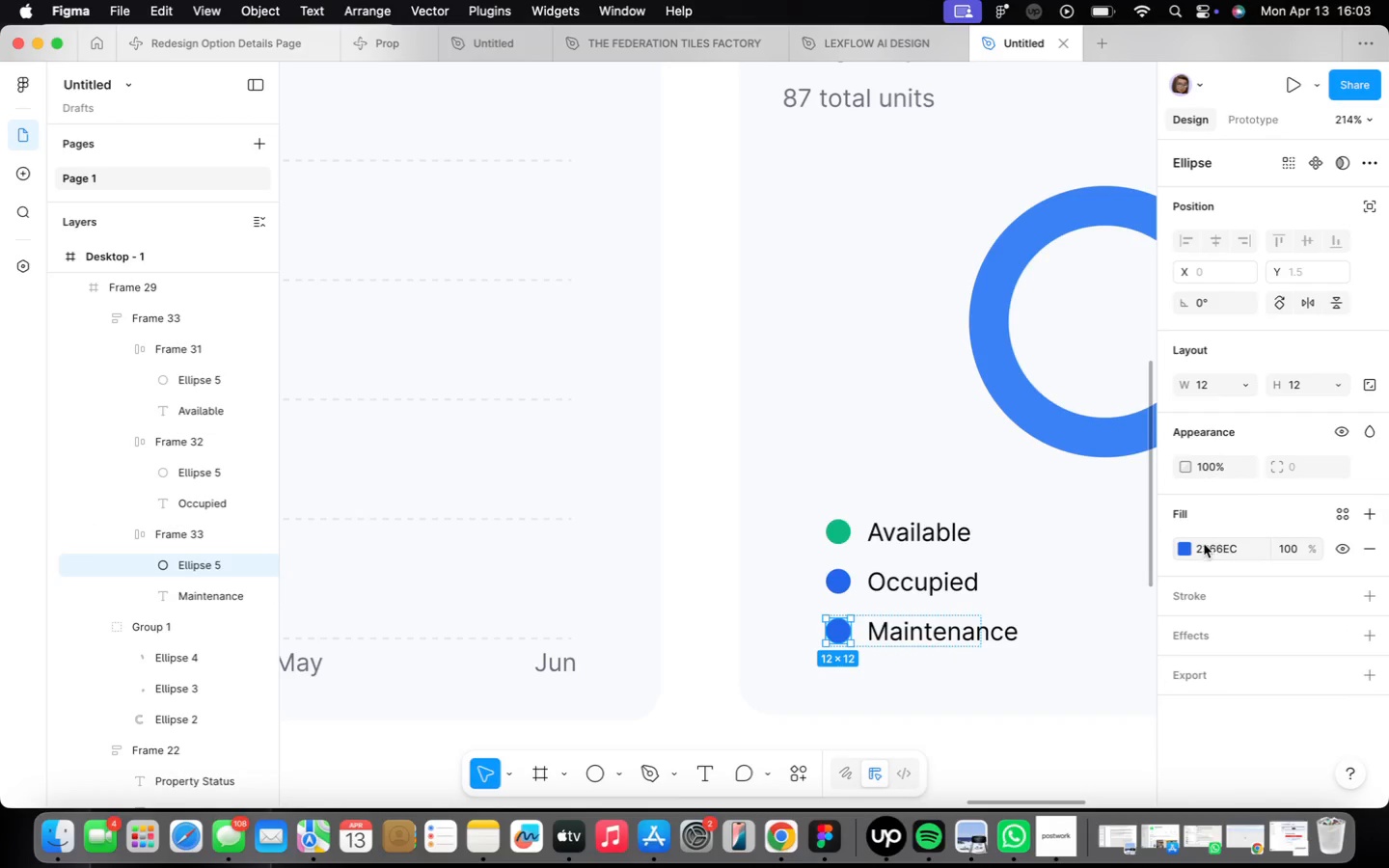 
left_click([1186, 545])
 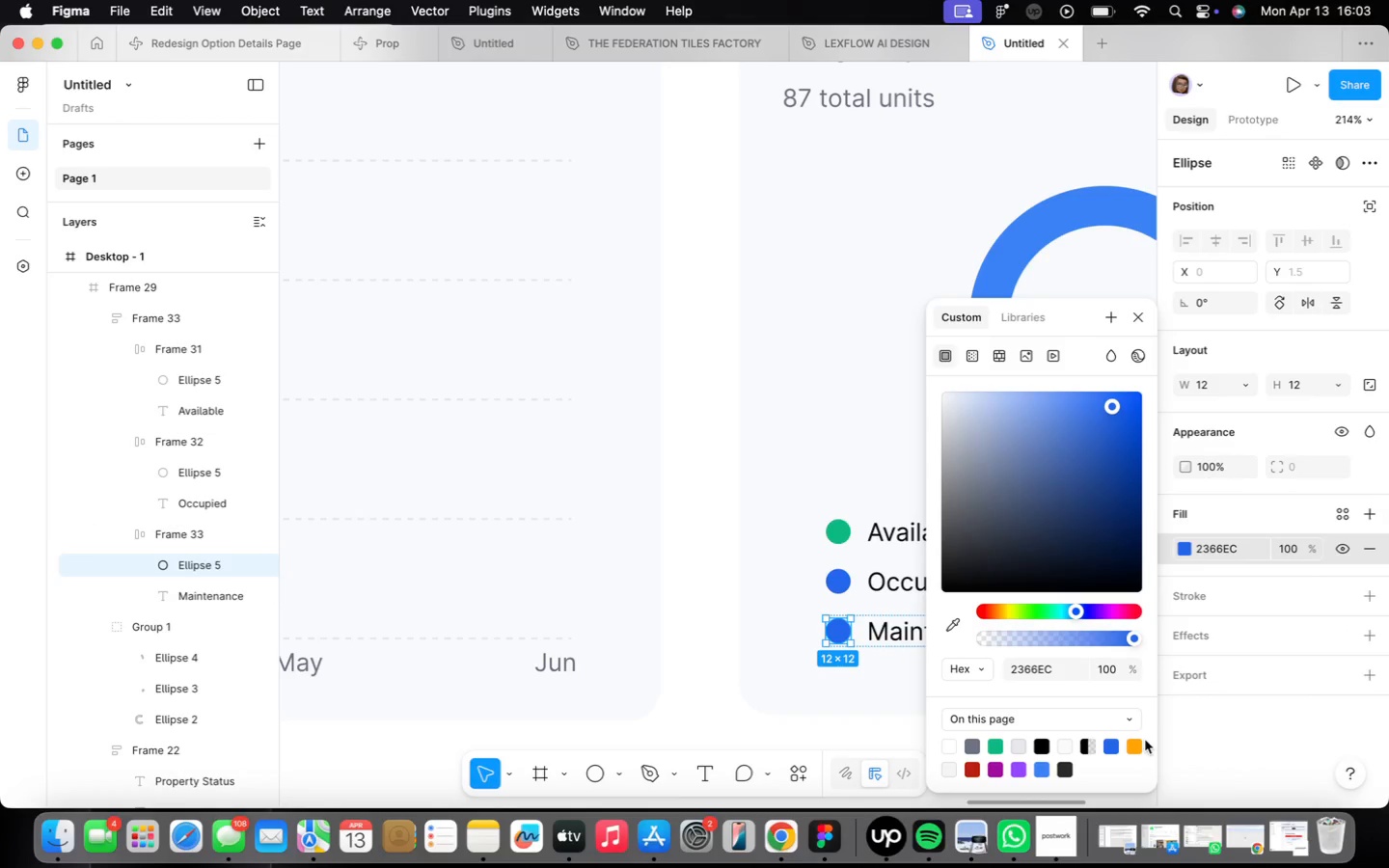 
left_click([1136, 748])
 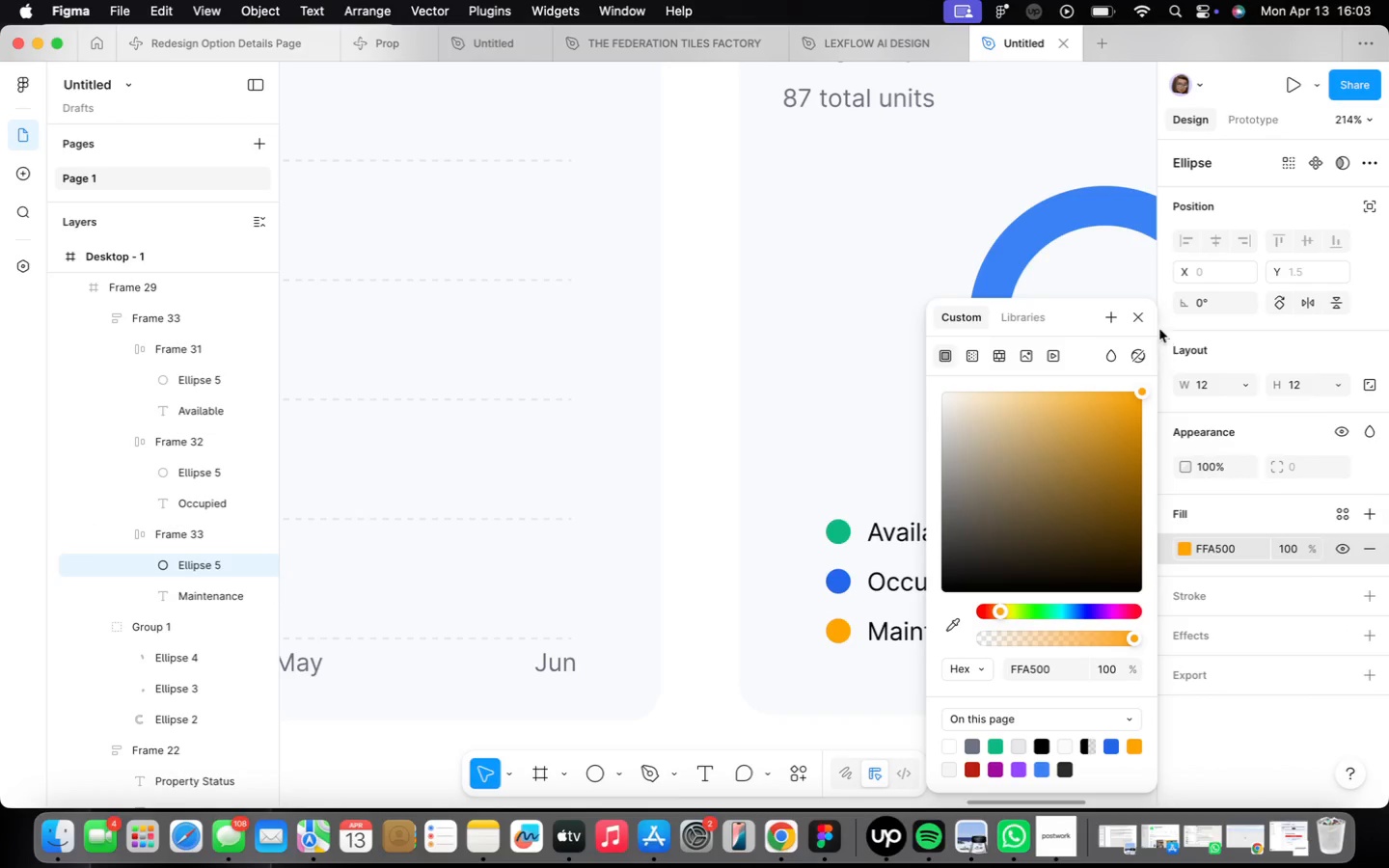 
left_click([1139, 318])
 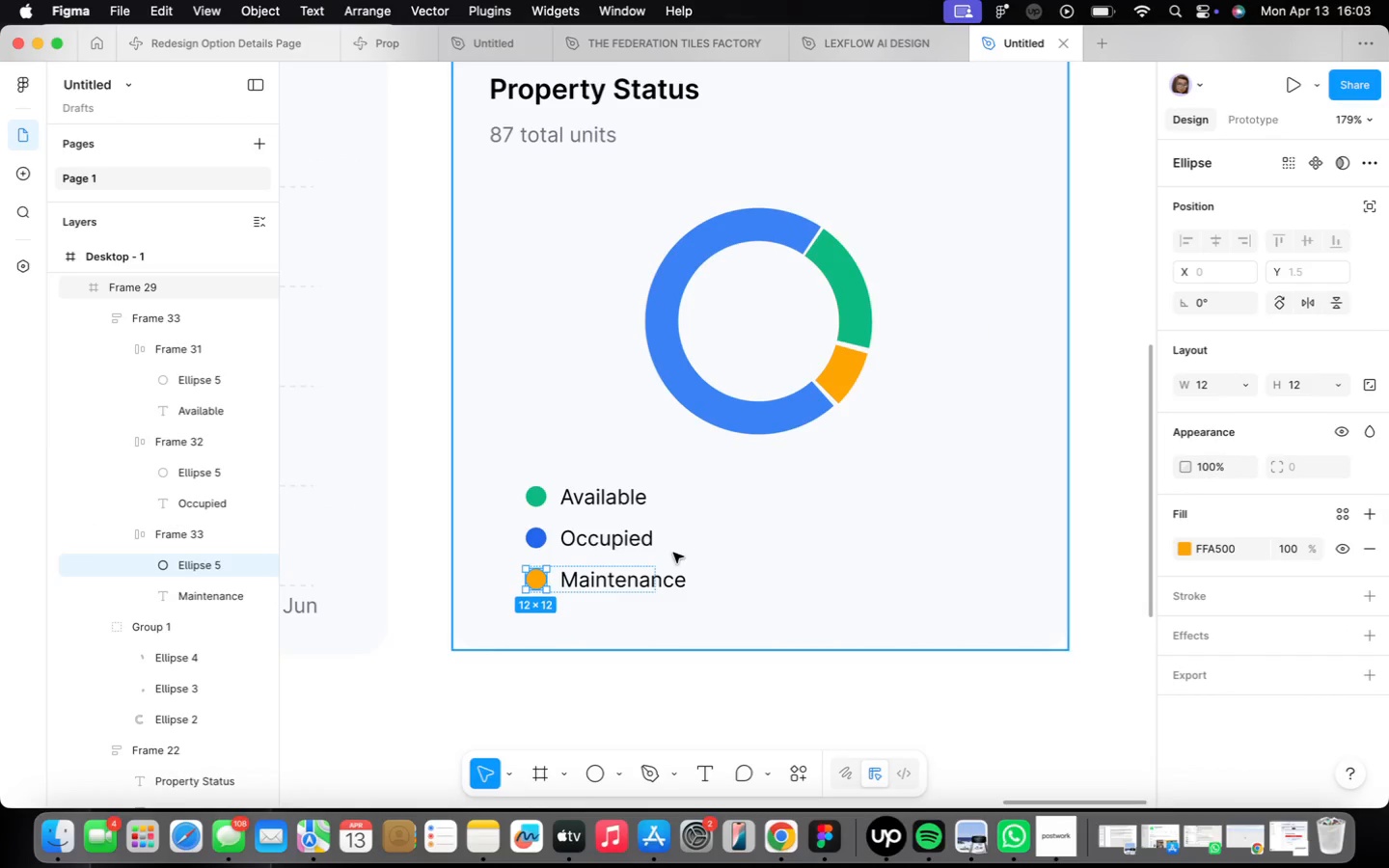 
scroll: coordinate [994, 574], scroll_direction: down, amount: 2.0
 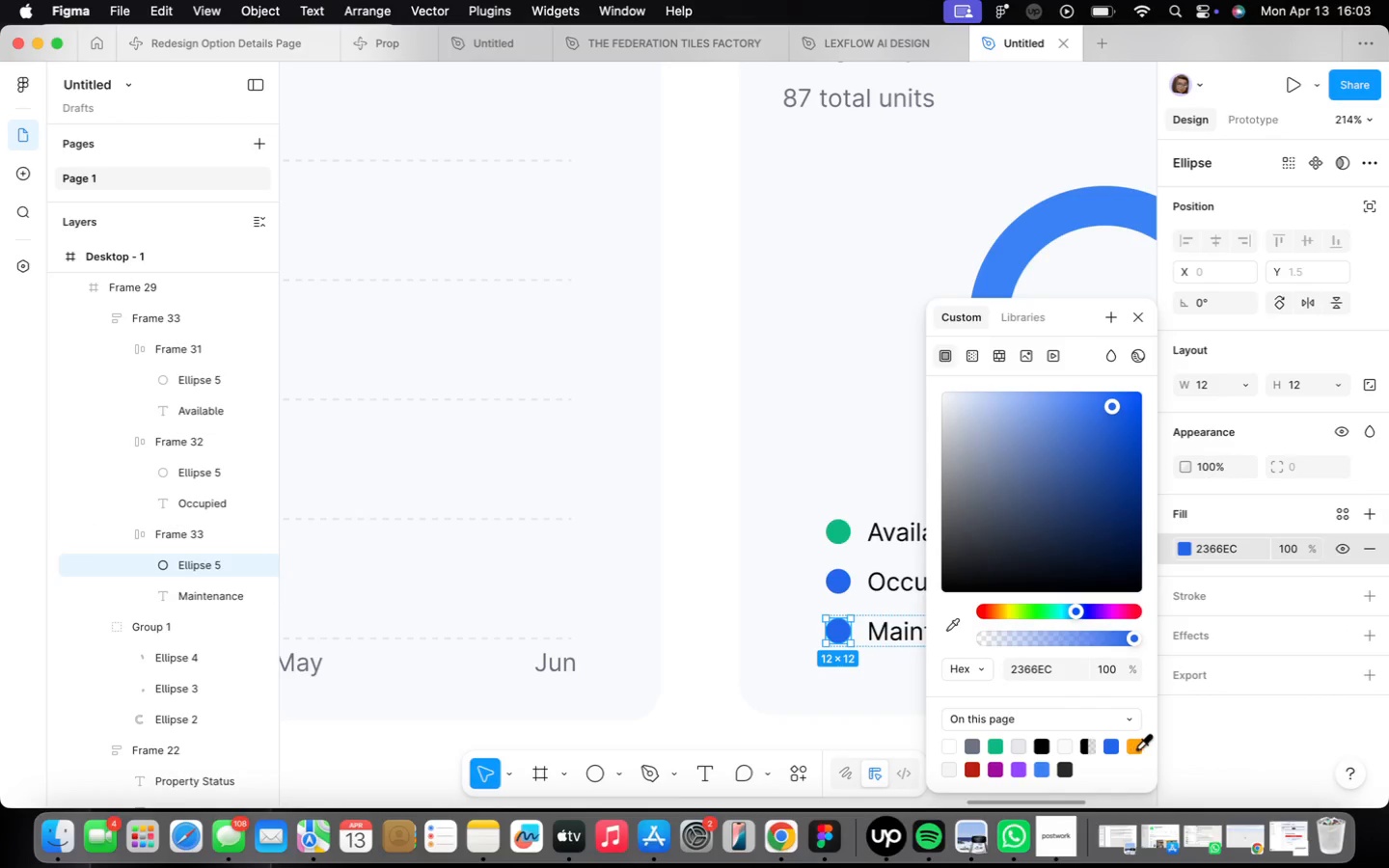 
left_click([858, 592])
 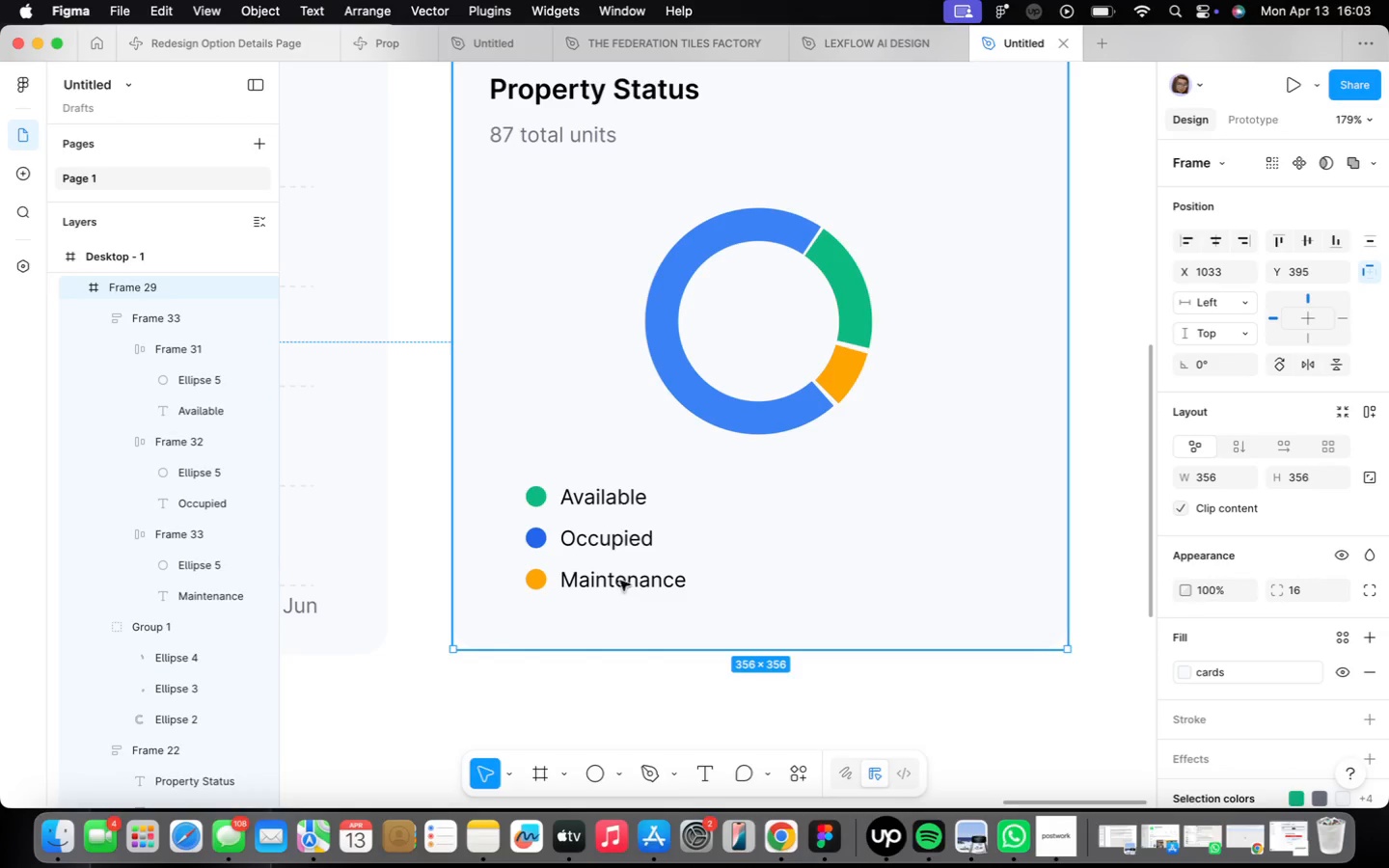 
double_click([617, 573])
 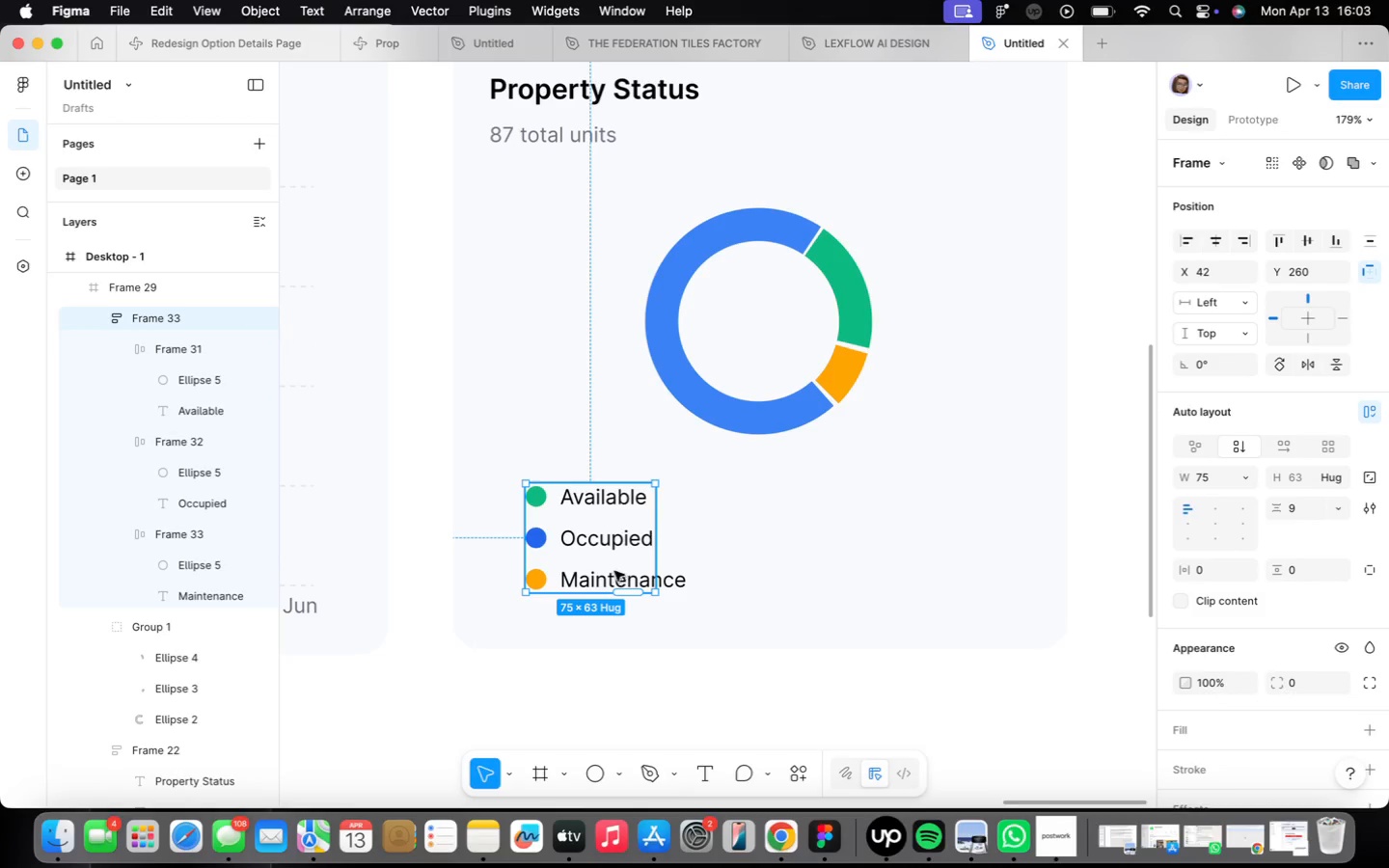 
right_click([613, 571])
 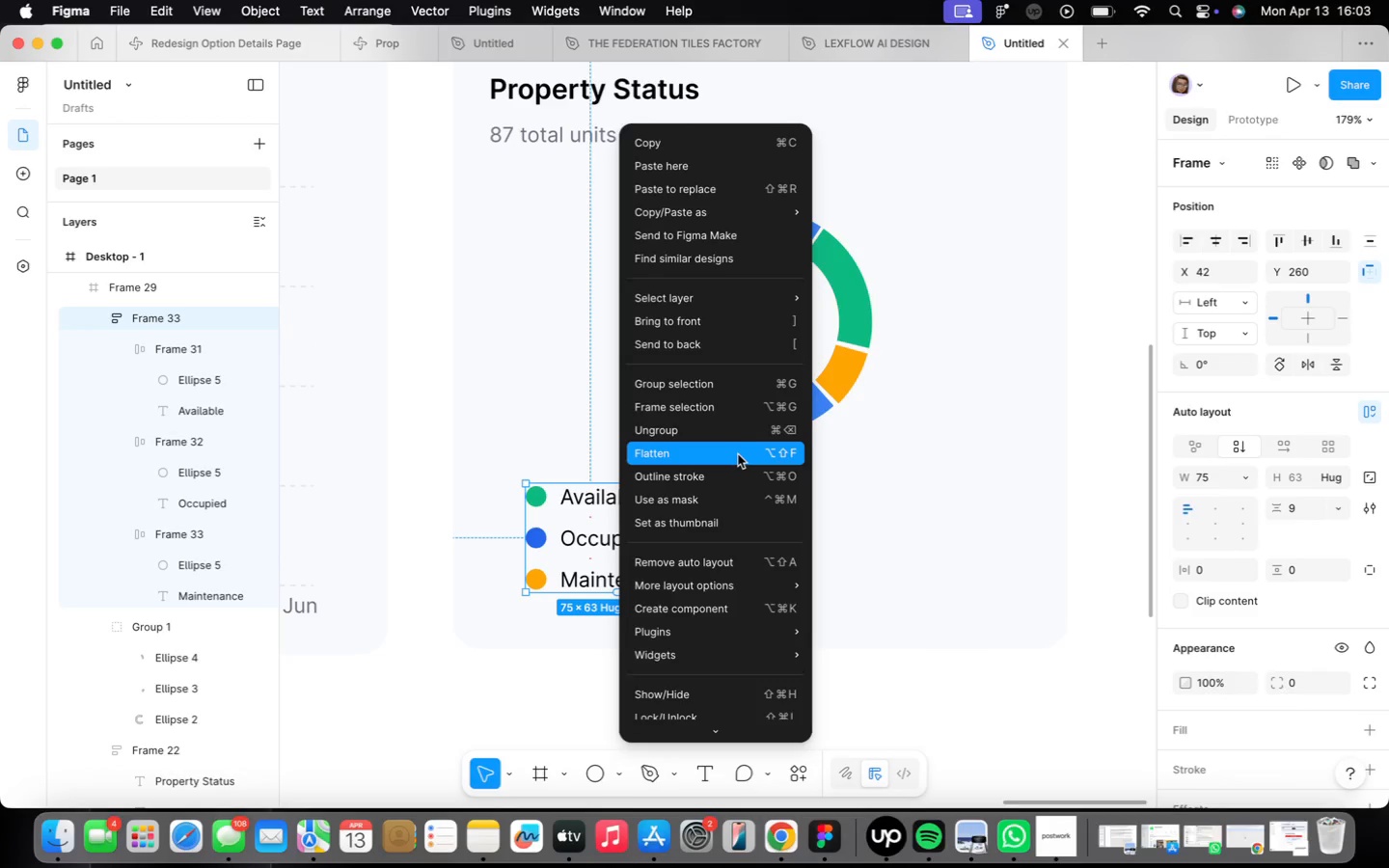 
left_click([738, 425])
 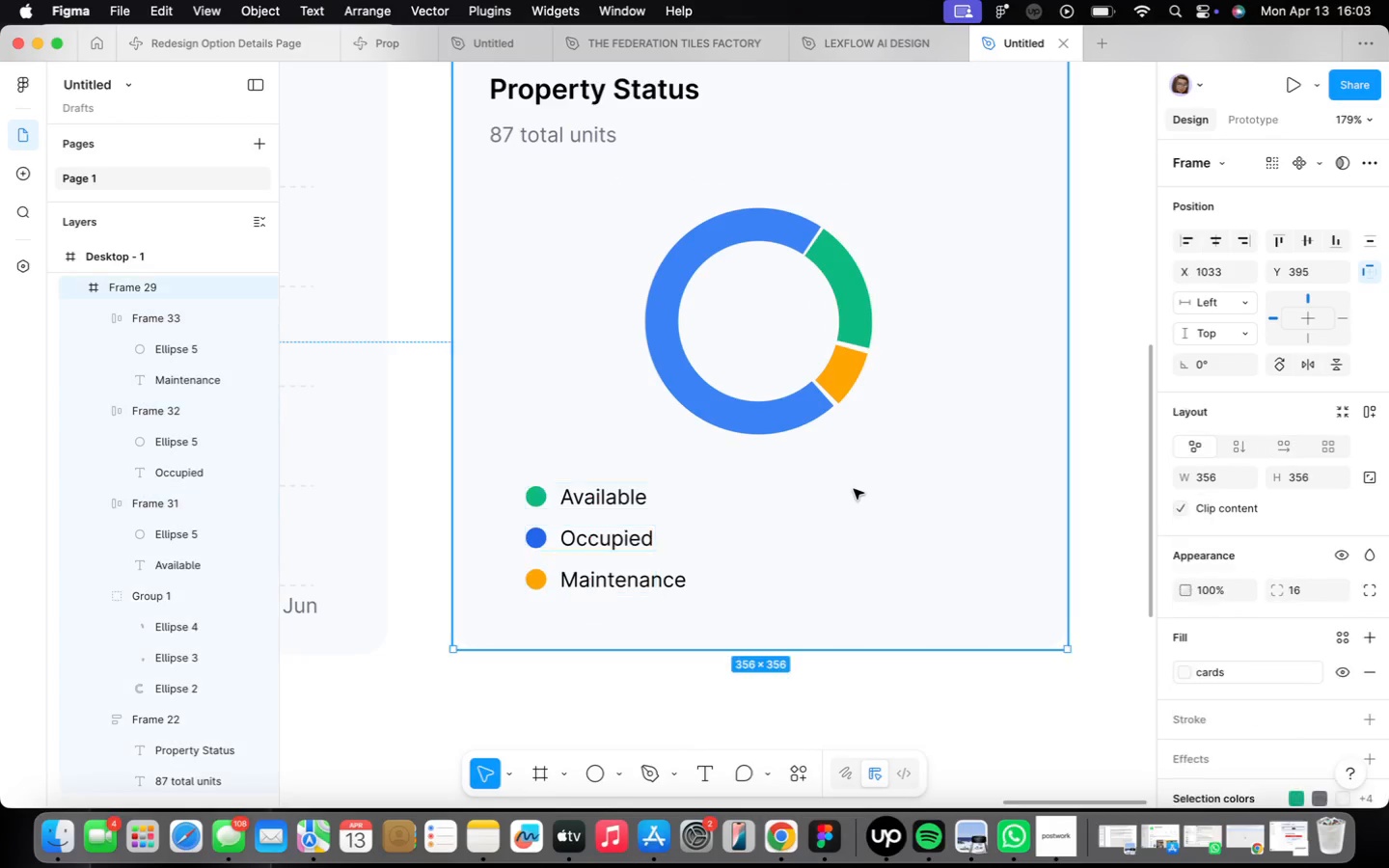 
triple_click([619, 499])
 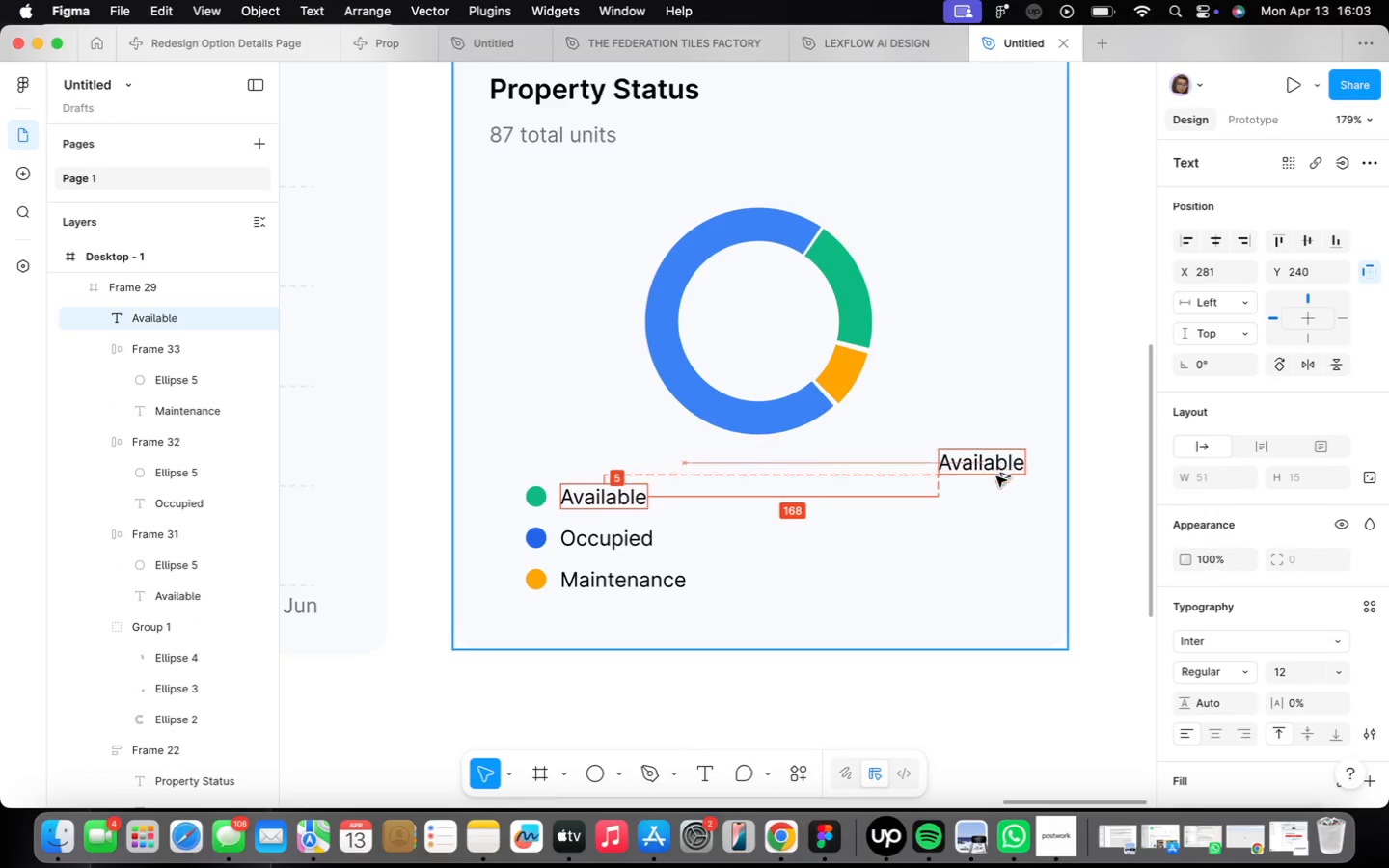 
left_click_drag(start_coordinate=[619, 499], to_coordinate=[995, 498])
 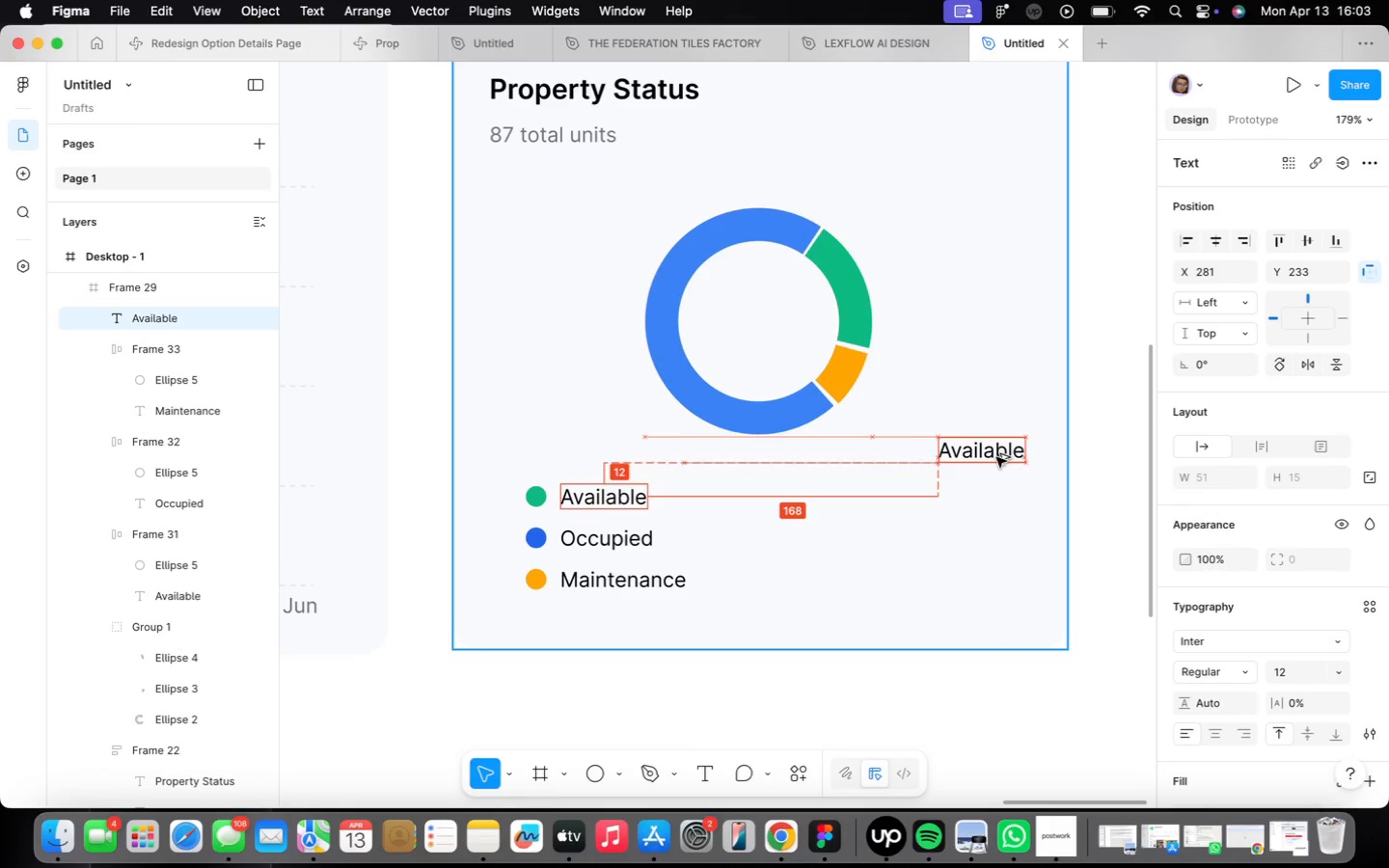 
hold_key(key=OptionLeft, duration=2.43)
 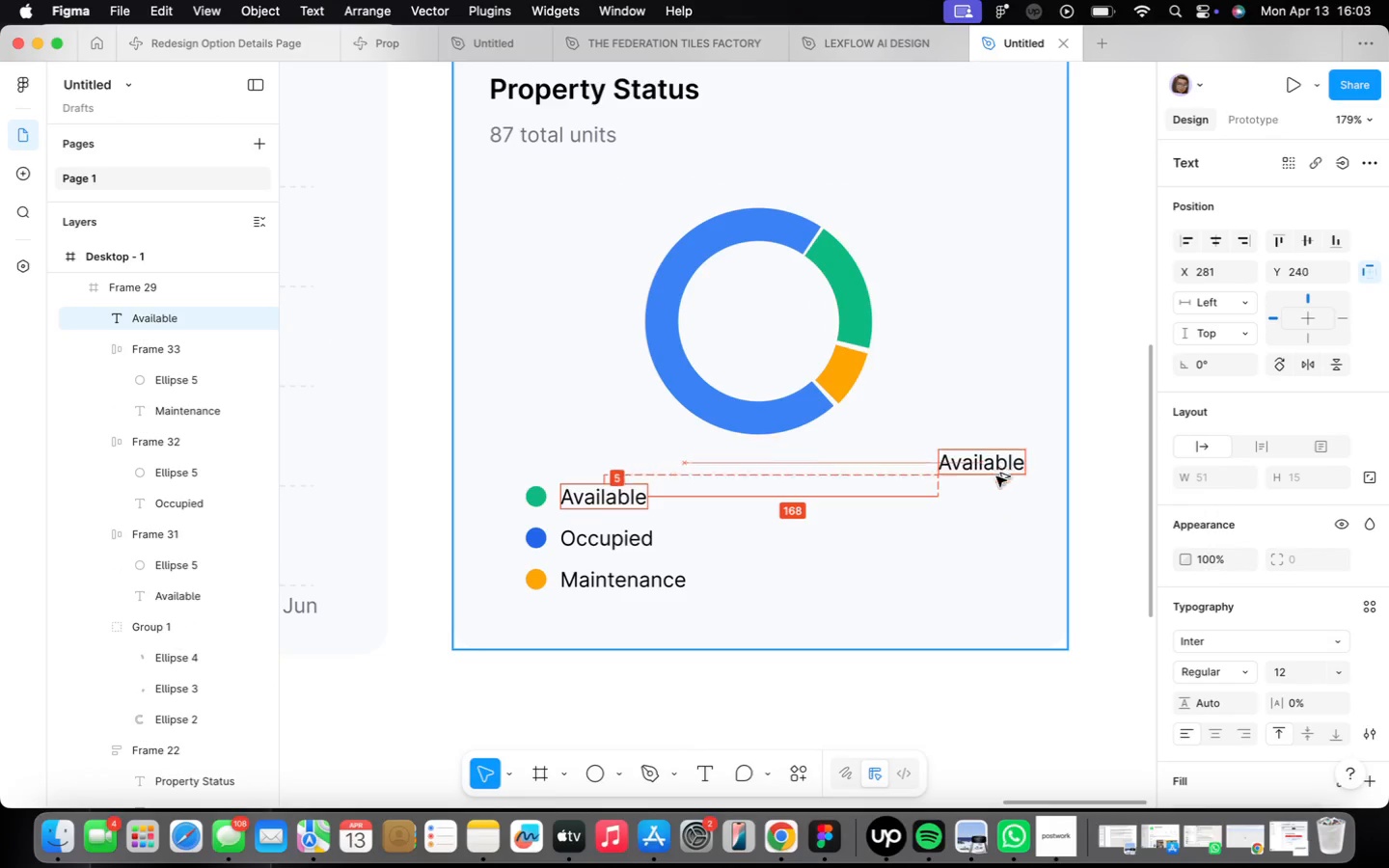 
type(24)
 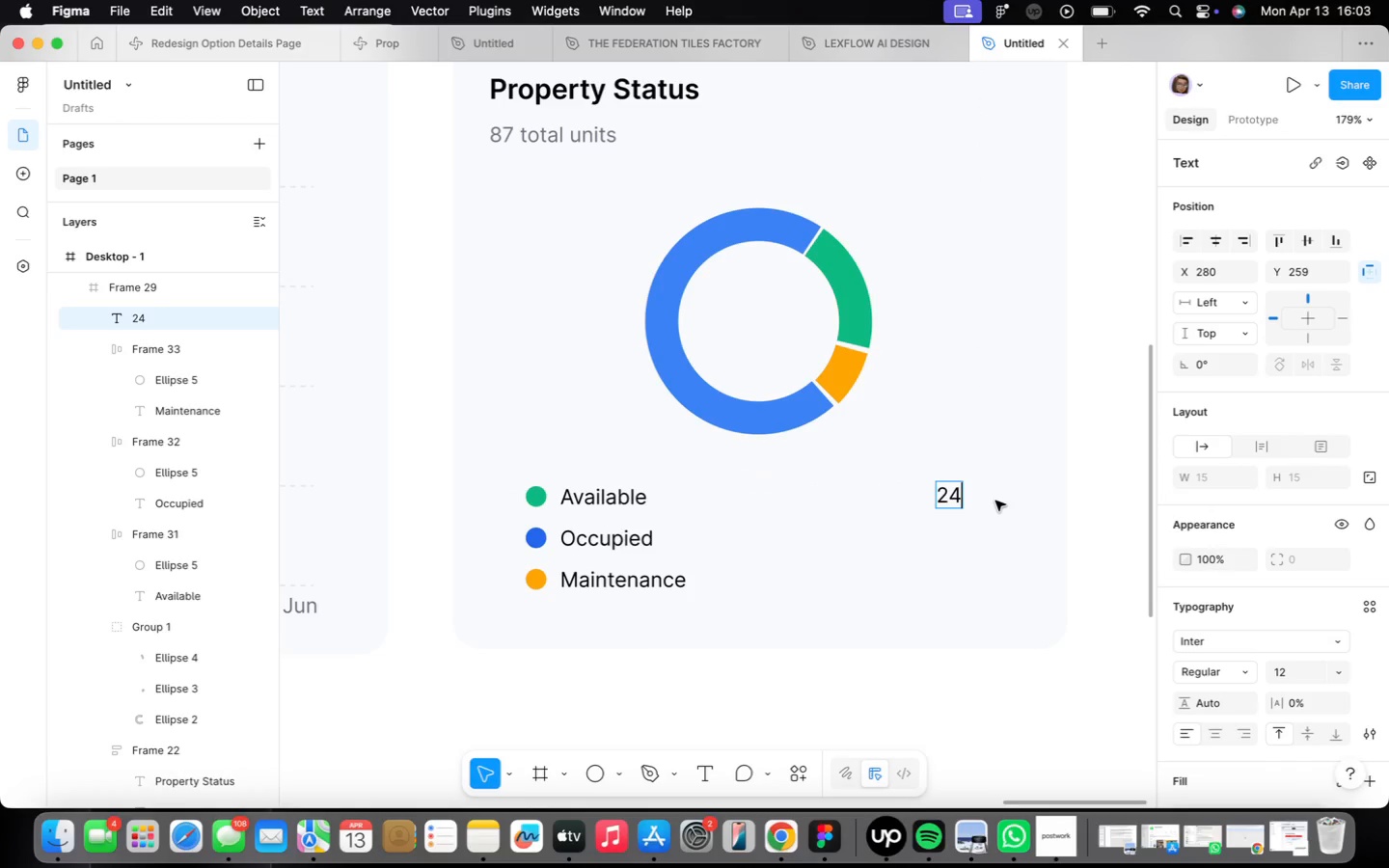 
left_click([1033, 527])
 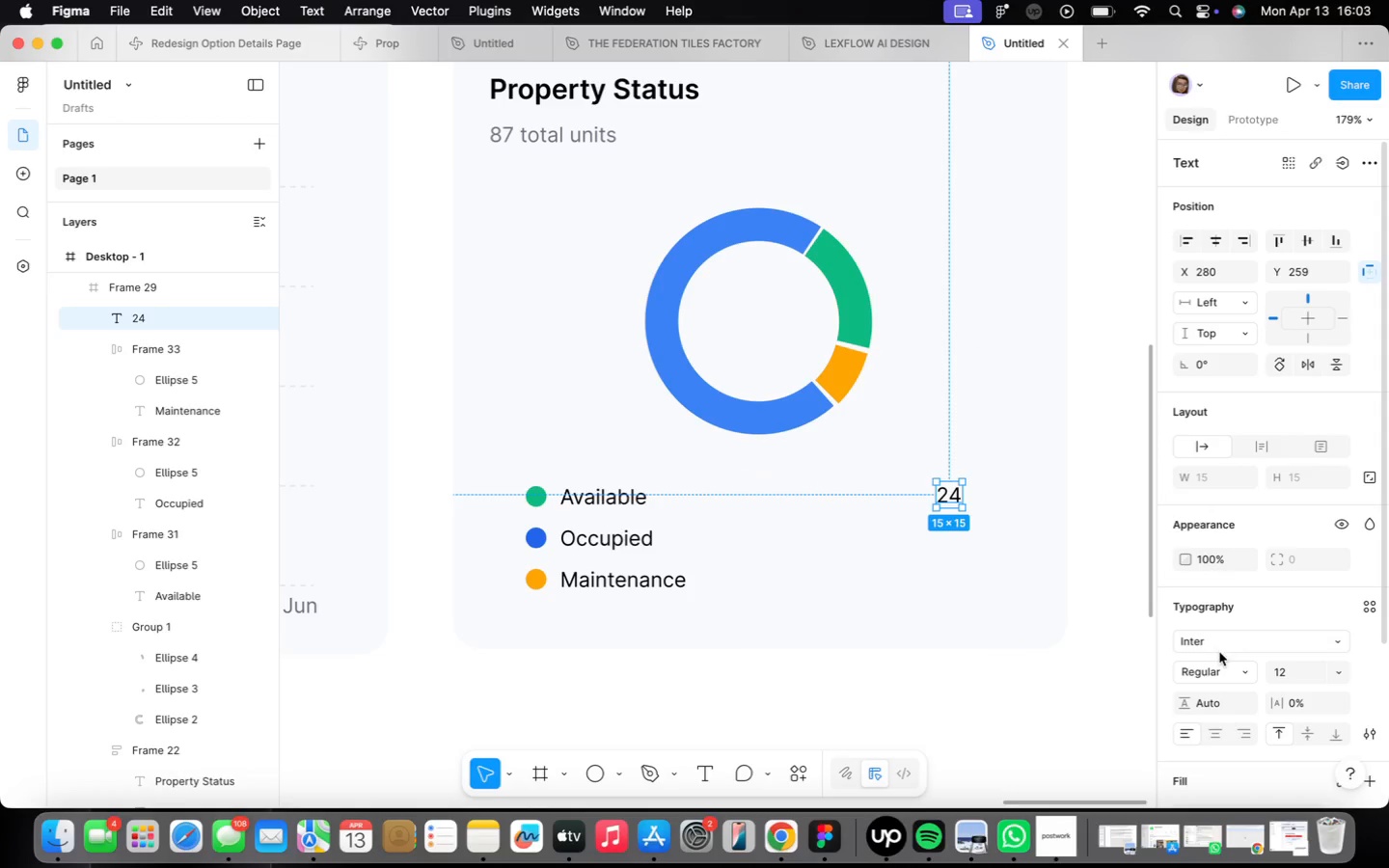 
mouse_move([1249, 690])
 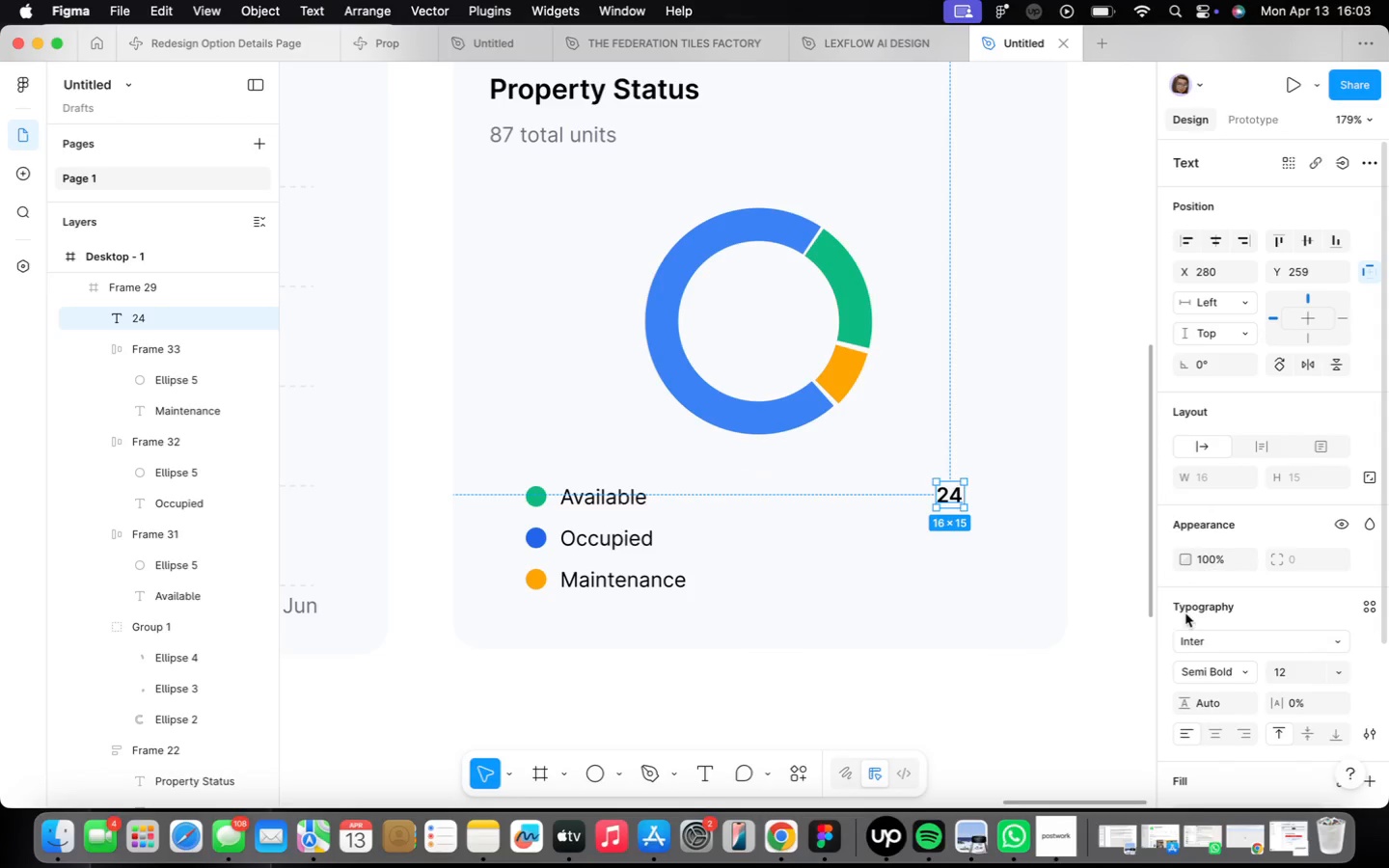 
wait(5.17)
 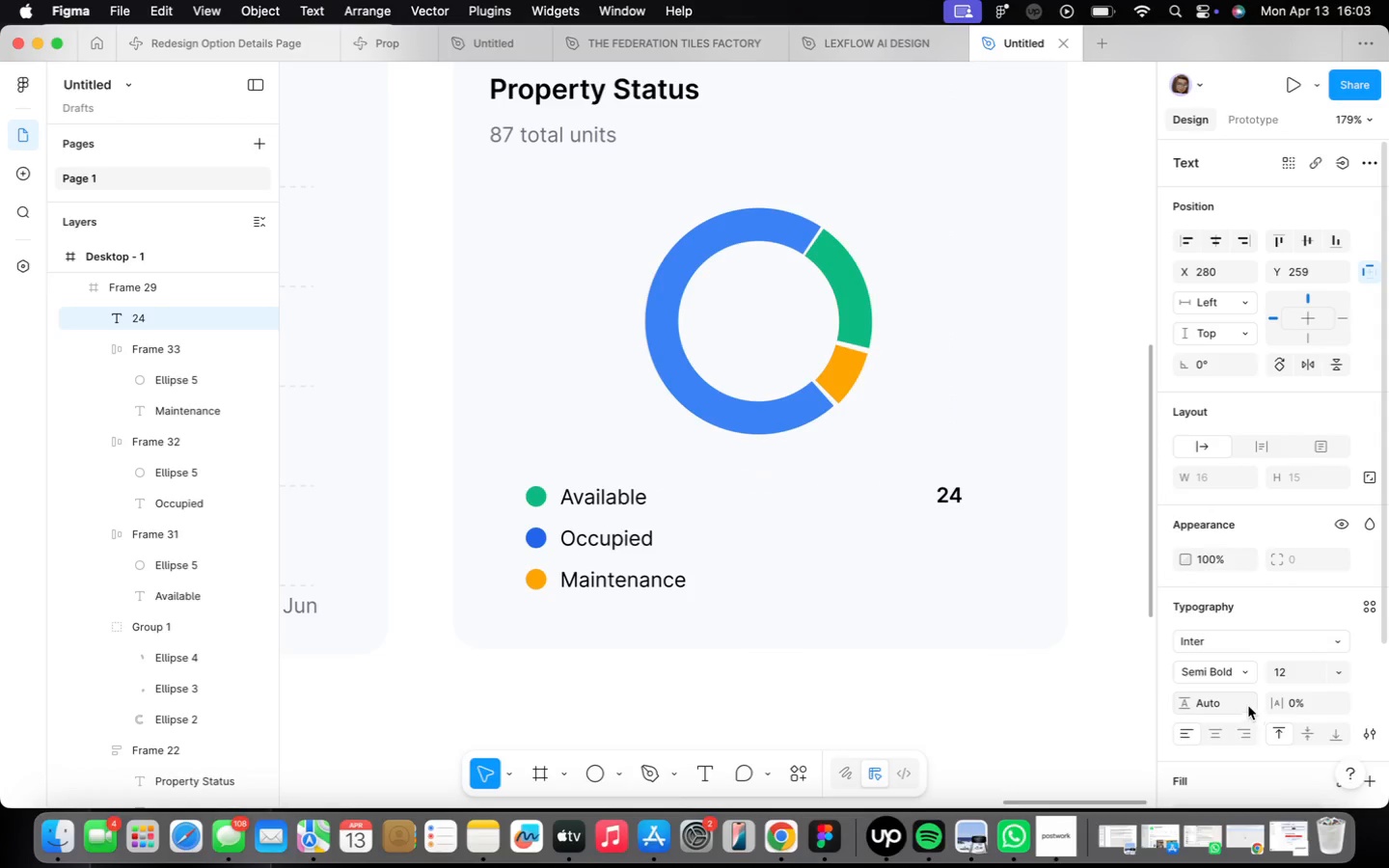 
hold_key(key=ShiftLeft, duration=0.5)
left_click([628, 502])
 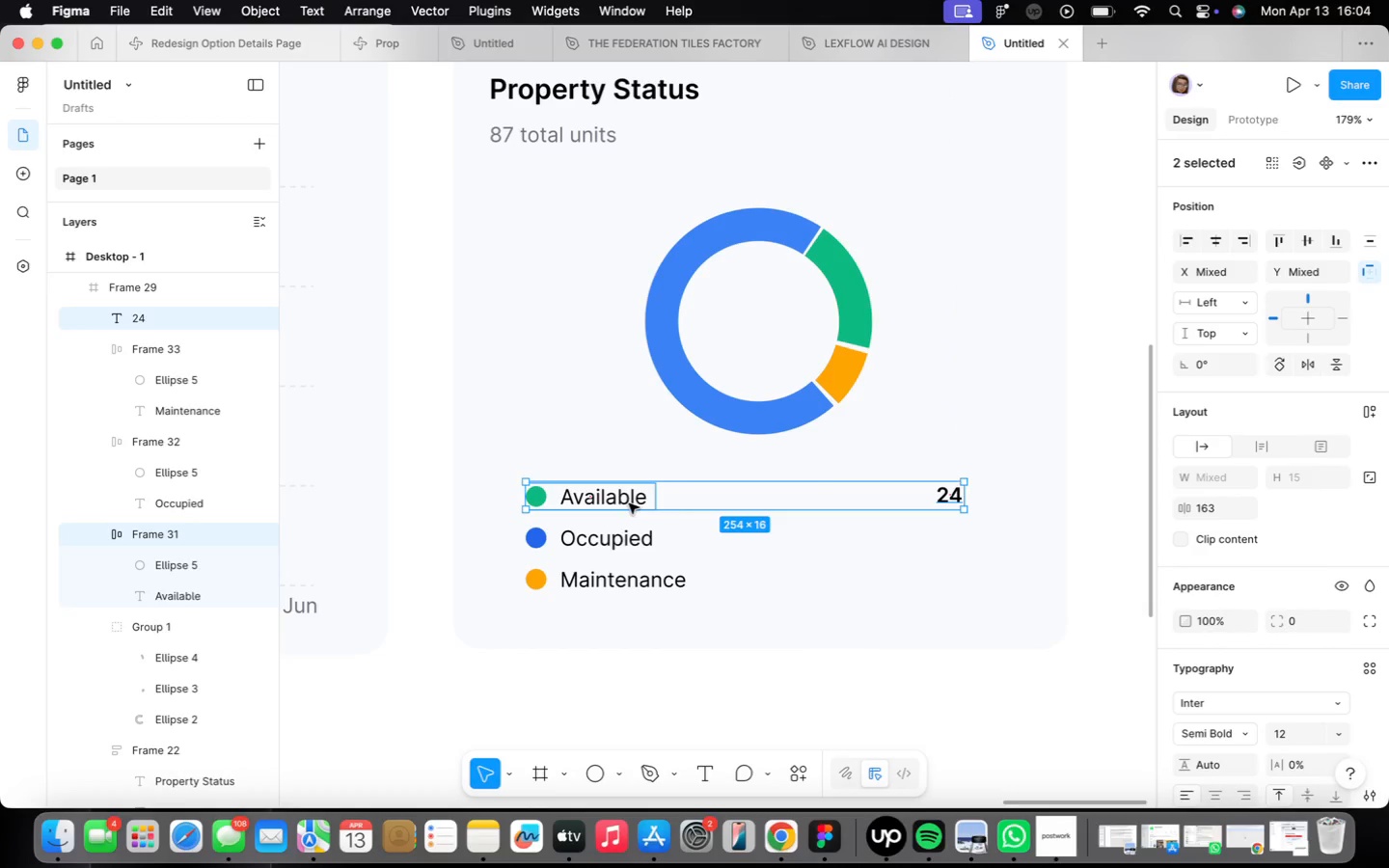 
key(Shift+A)
 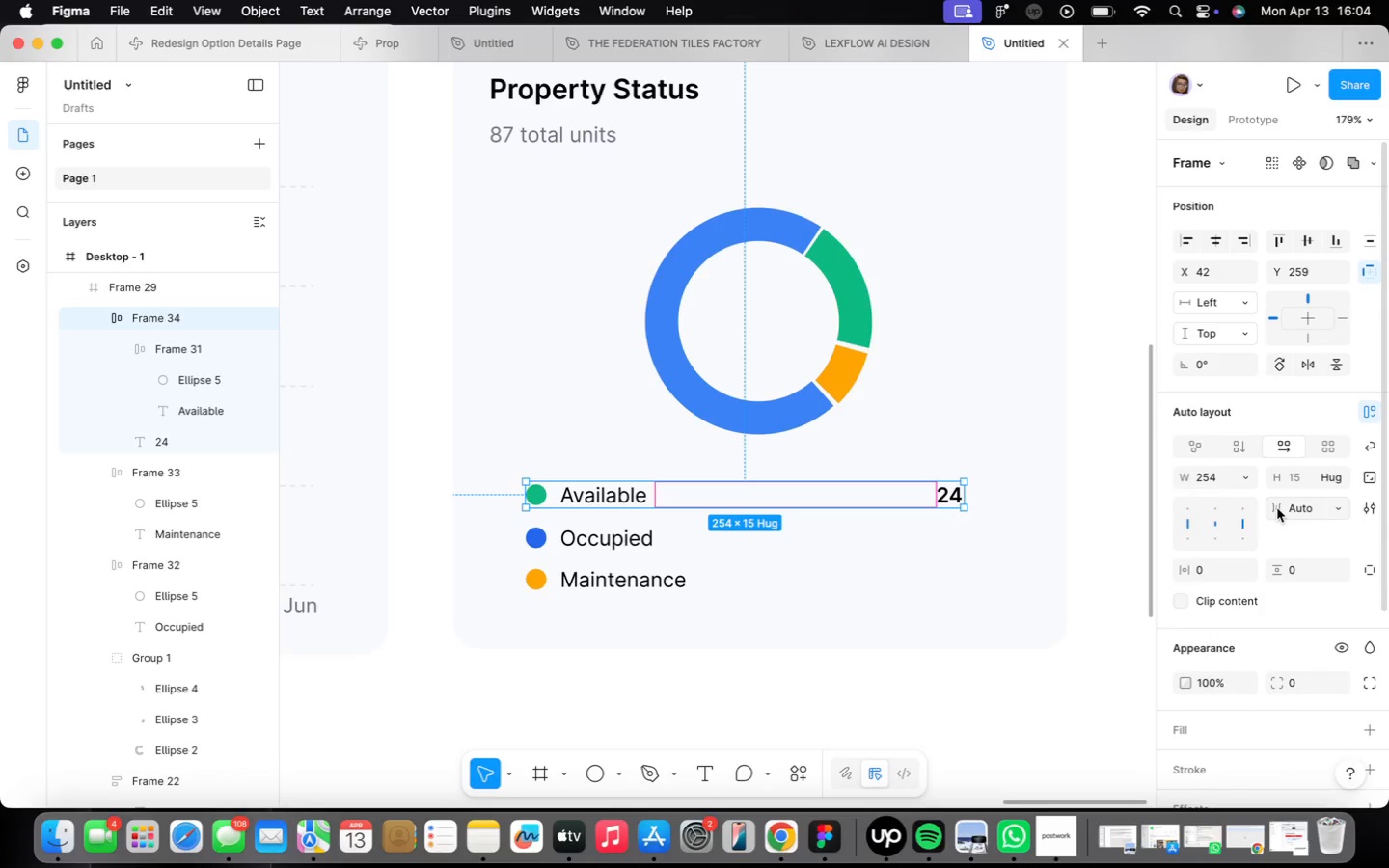 
left_click([1300, 491])
 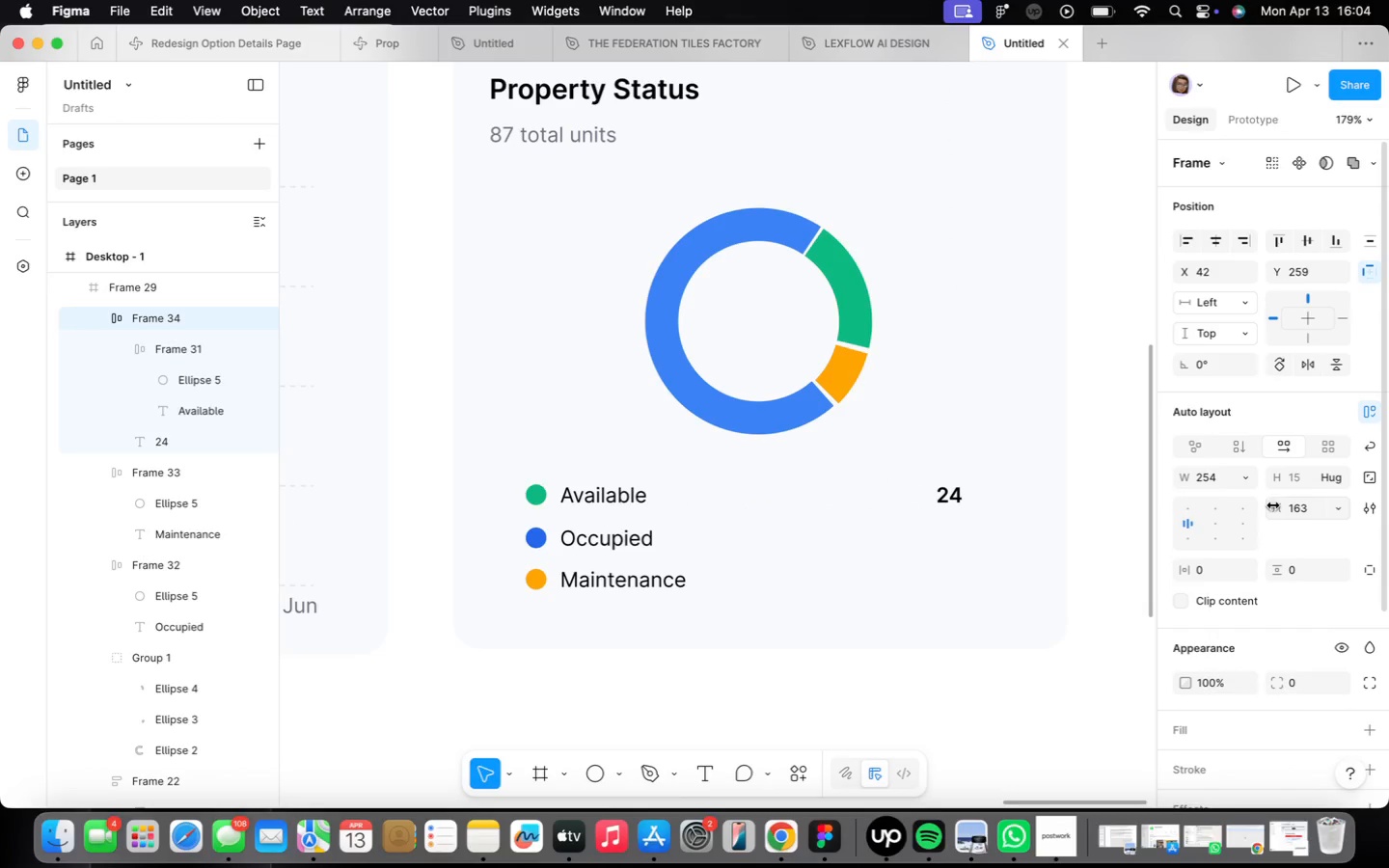 
left_click_drag(start_coordinate=[967, 492], to_coordinate=[1020, 495])
 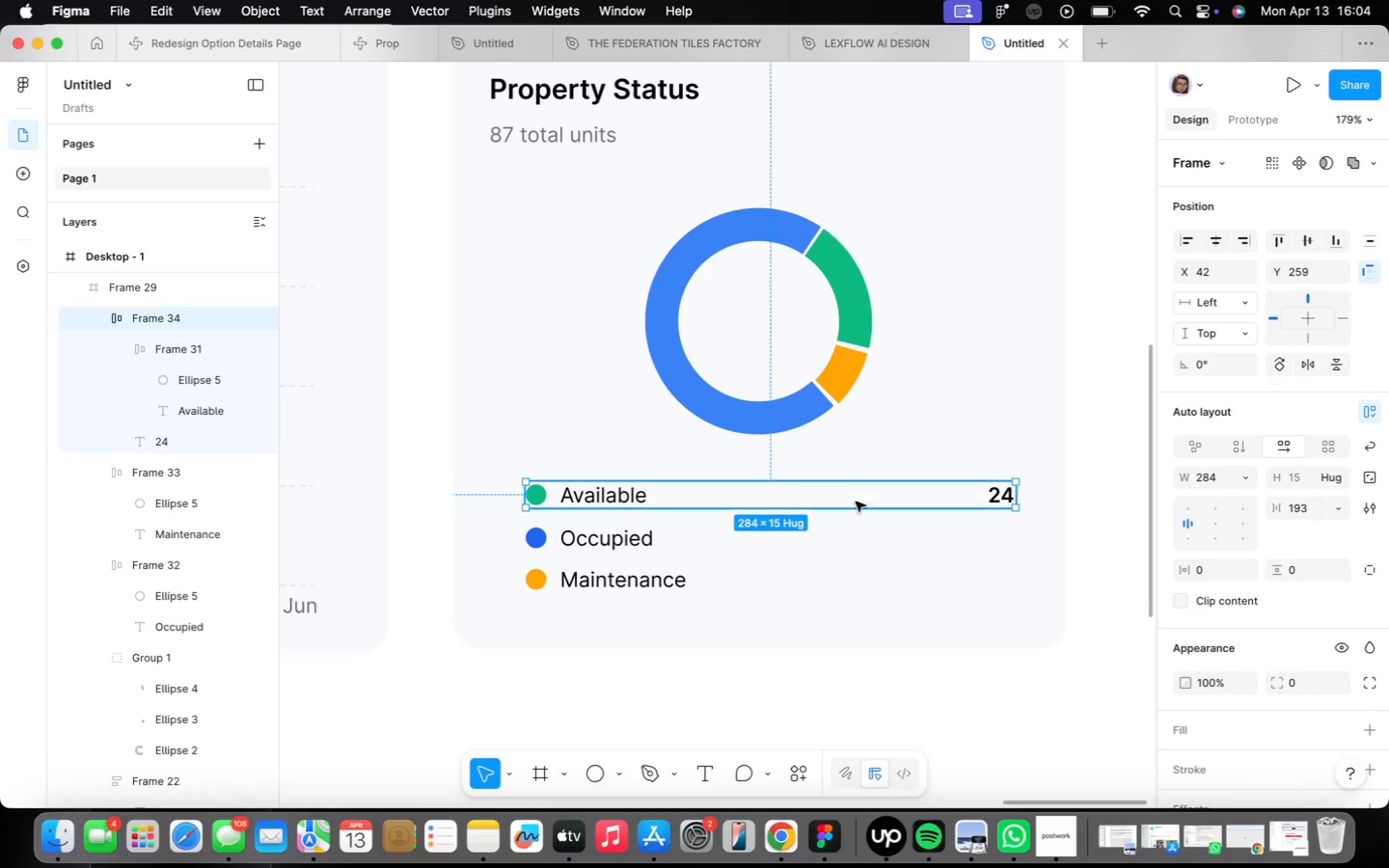 
left_click([636, 575])
 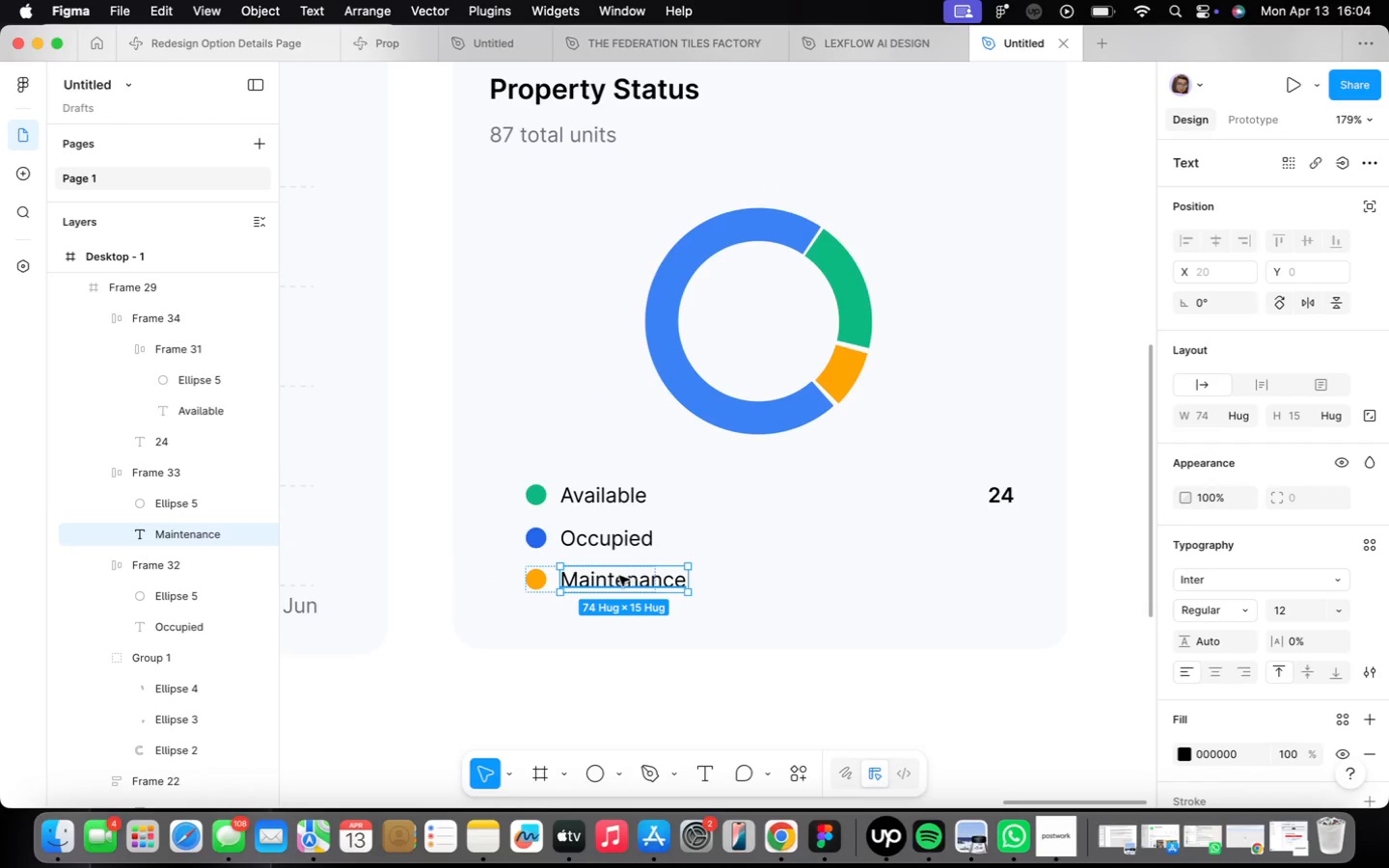 
left_click([576, 528])
 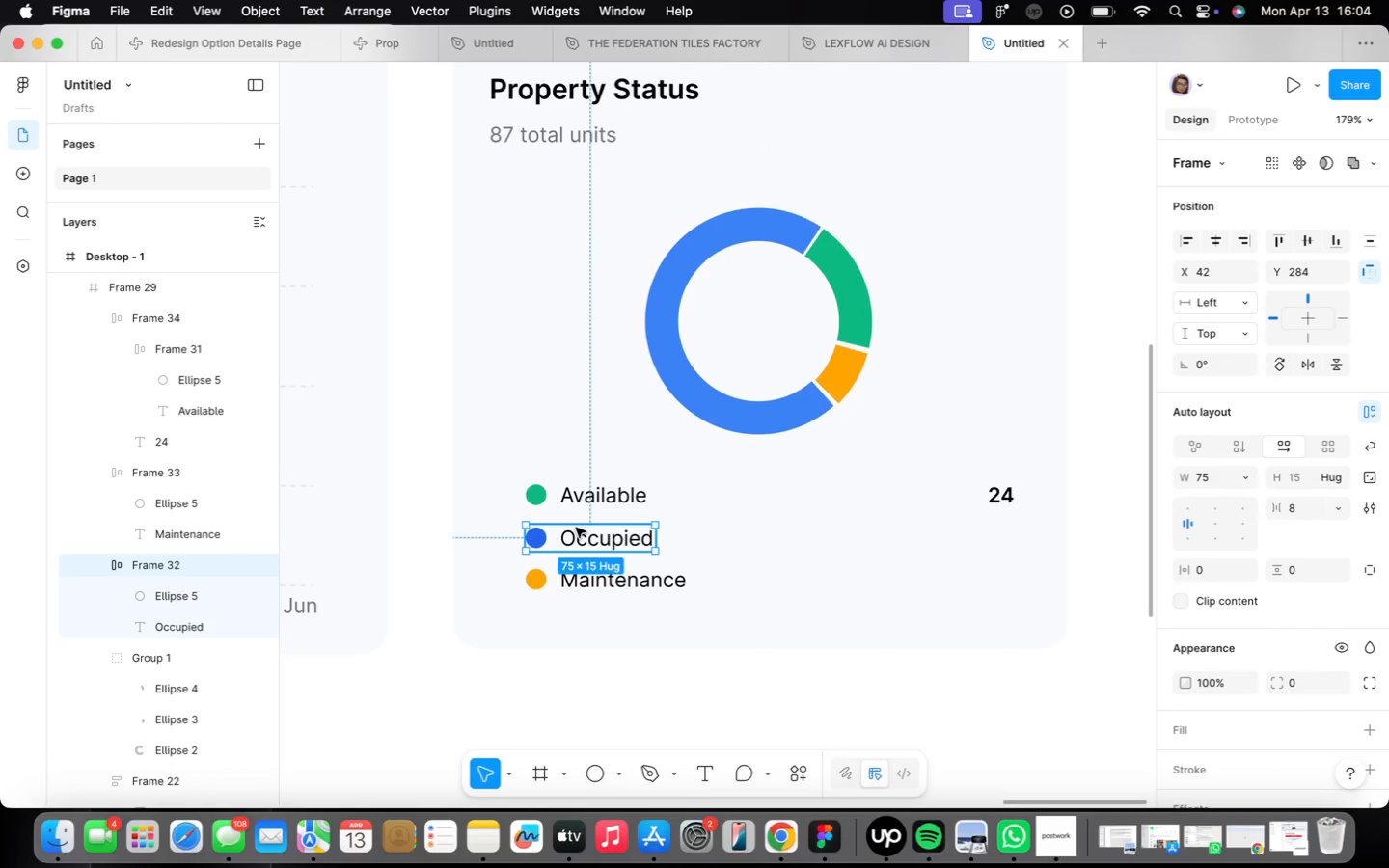 
left_click([567, 574])
 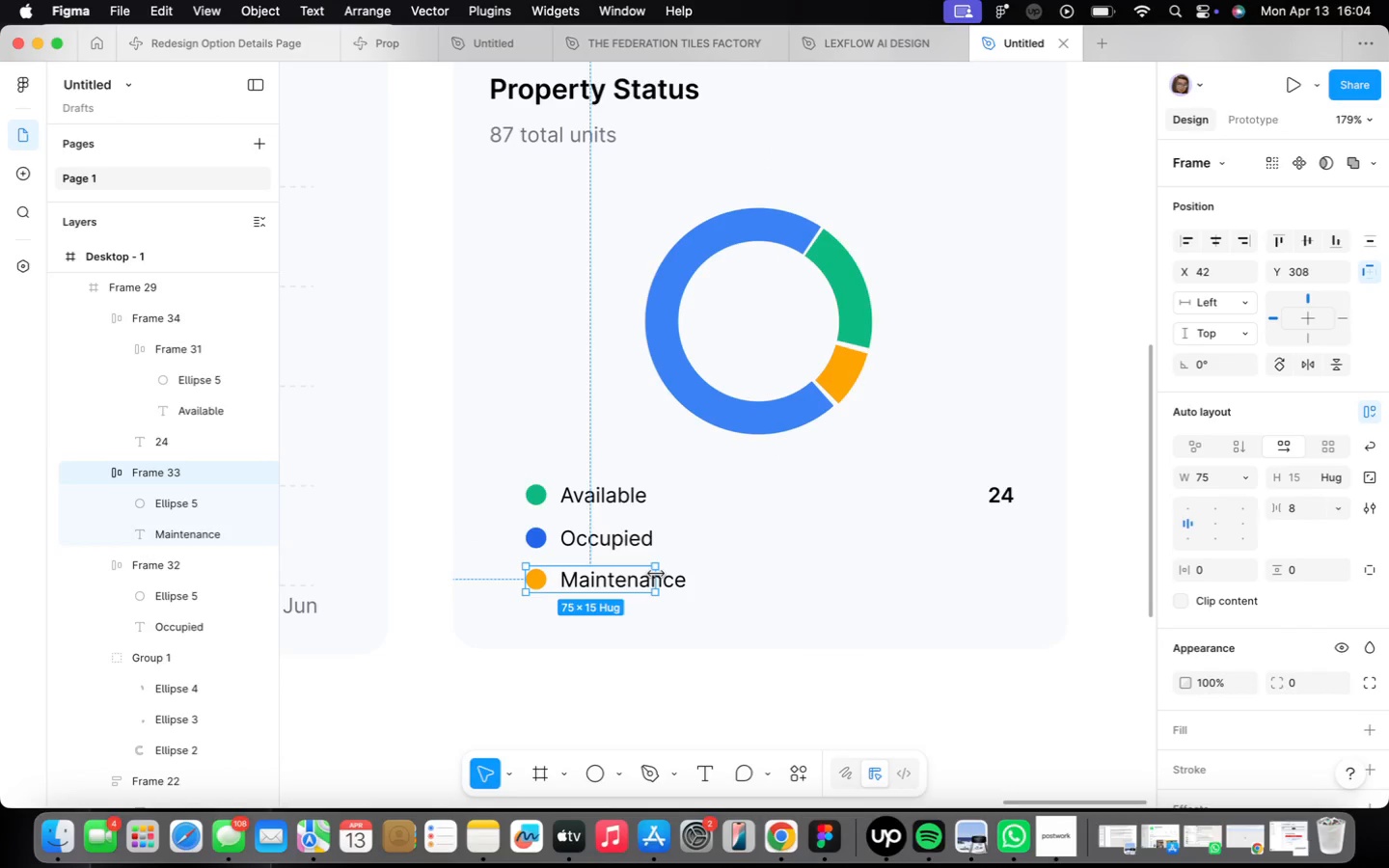 
left_click_drag(start_coordinate=[656, 574], to_coordinate=[688, 577])
 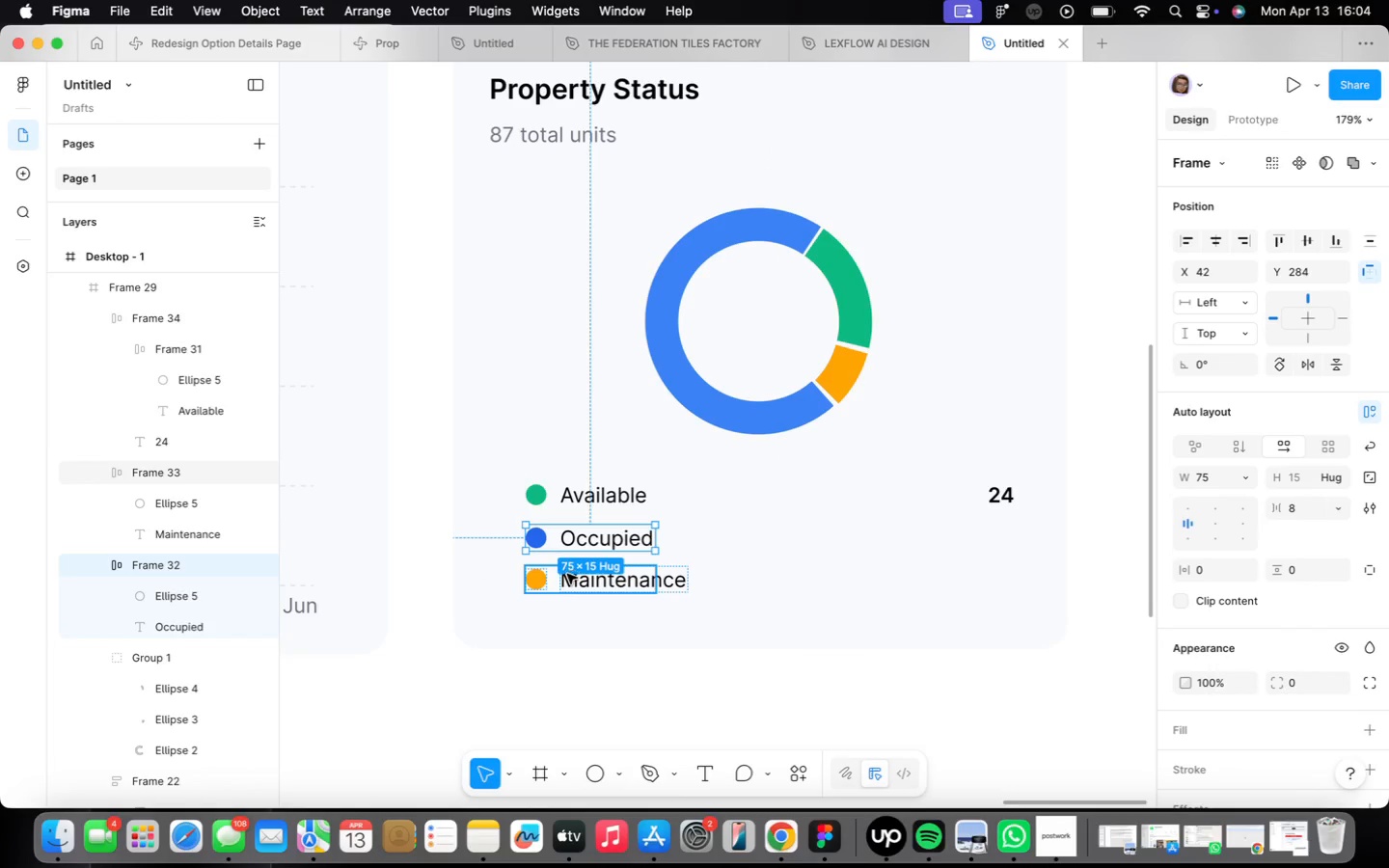 
scroll: coordinate [632, 538], scroll_direction: down, amount: 2.0
 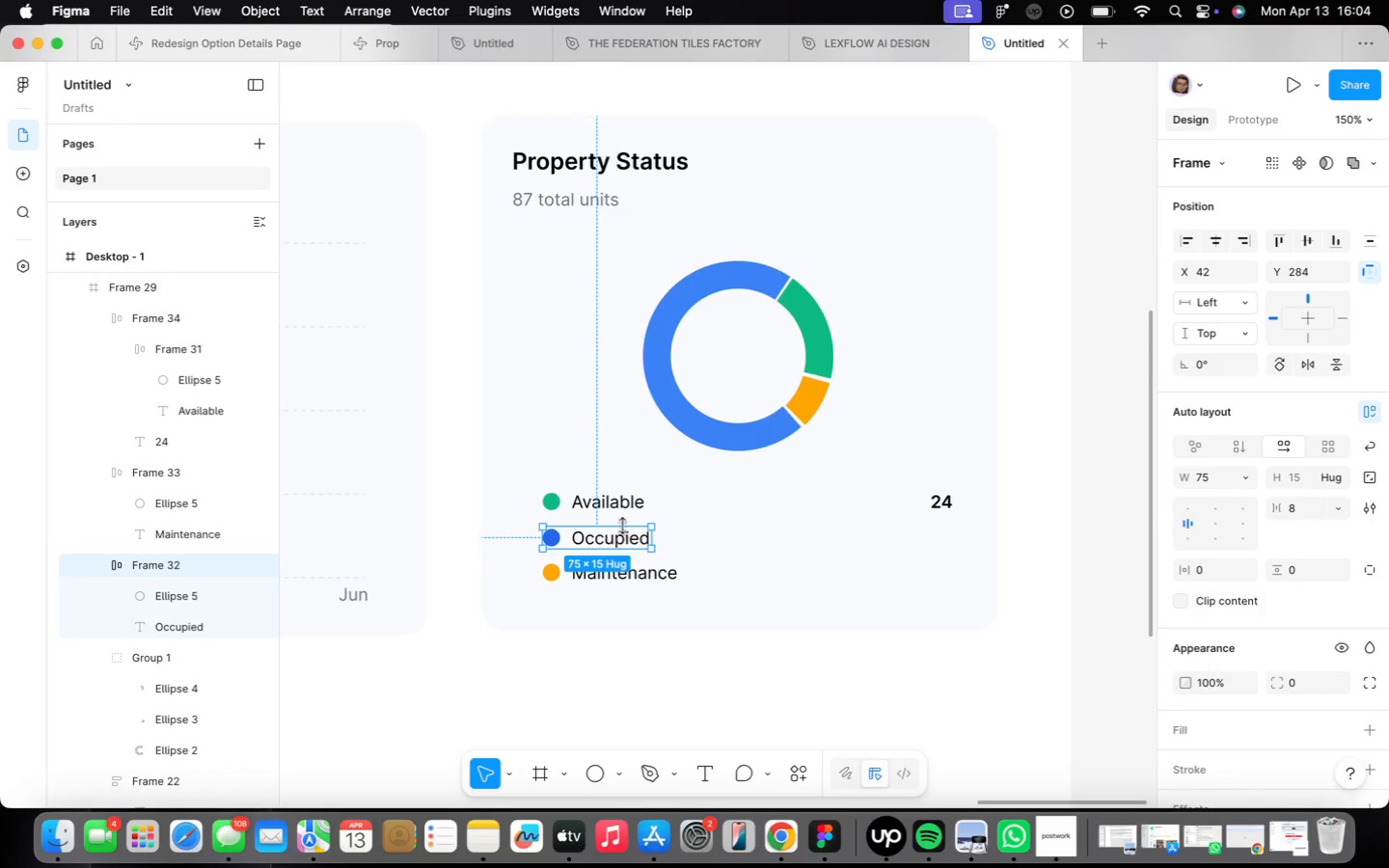 
right_click([623, 537])
 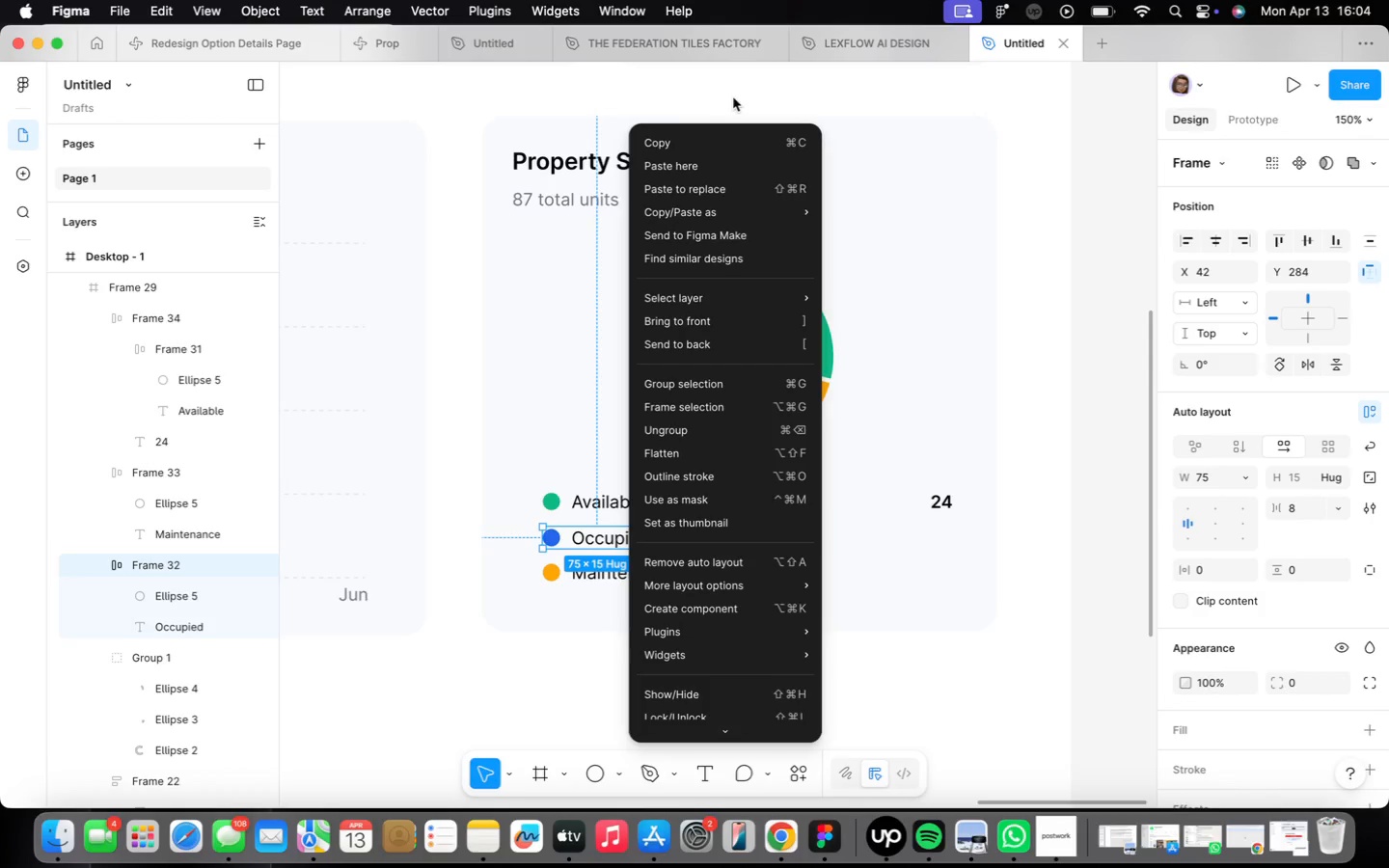 
left_click([570, 518])
 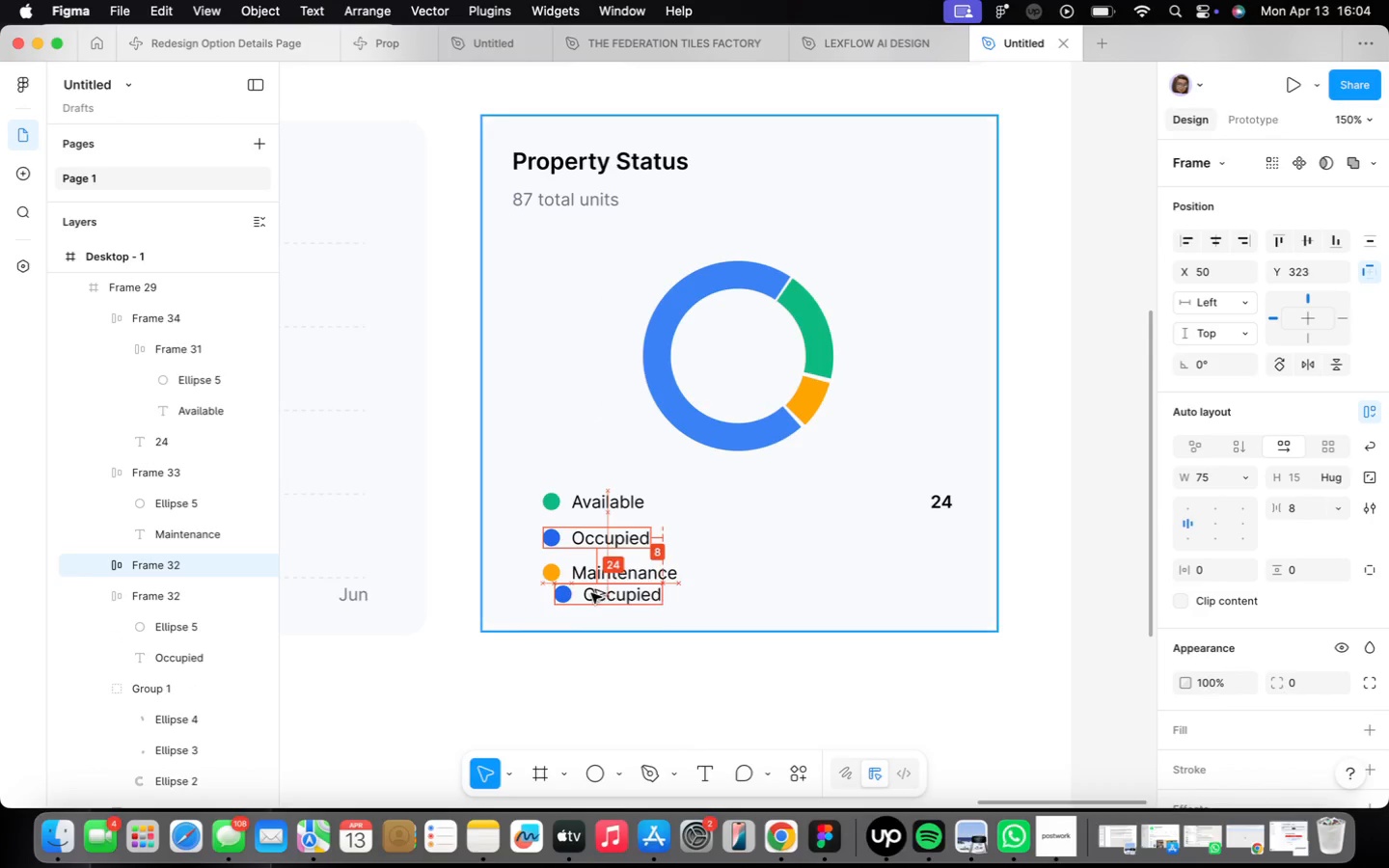 
hold_key(key=OptionLeft, duration=1.77)
left_click_drag(start_coordinate=[578, 531], to_coordinate=[590, 602])
 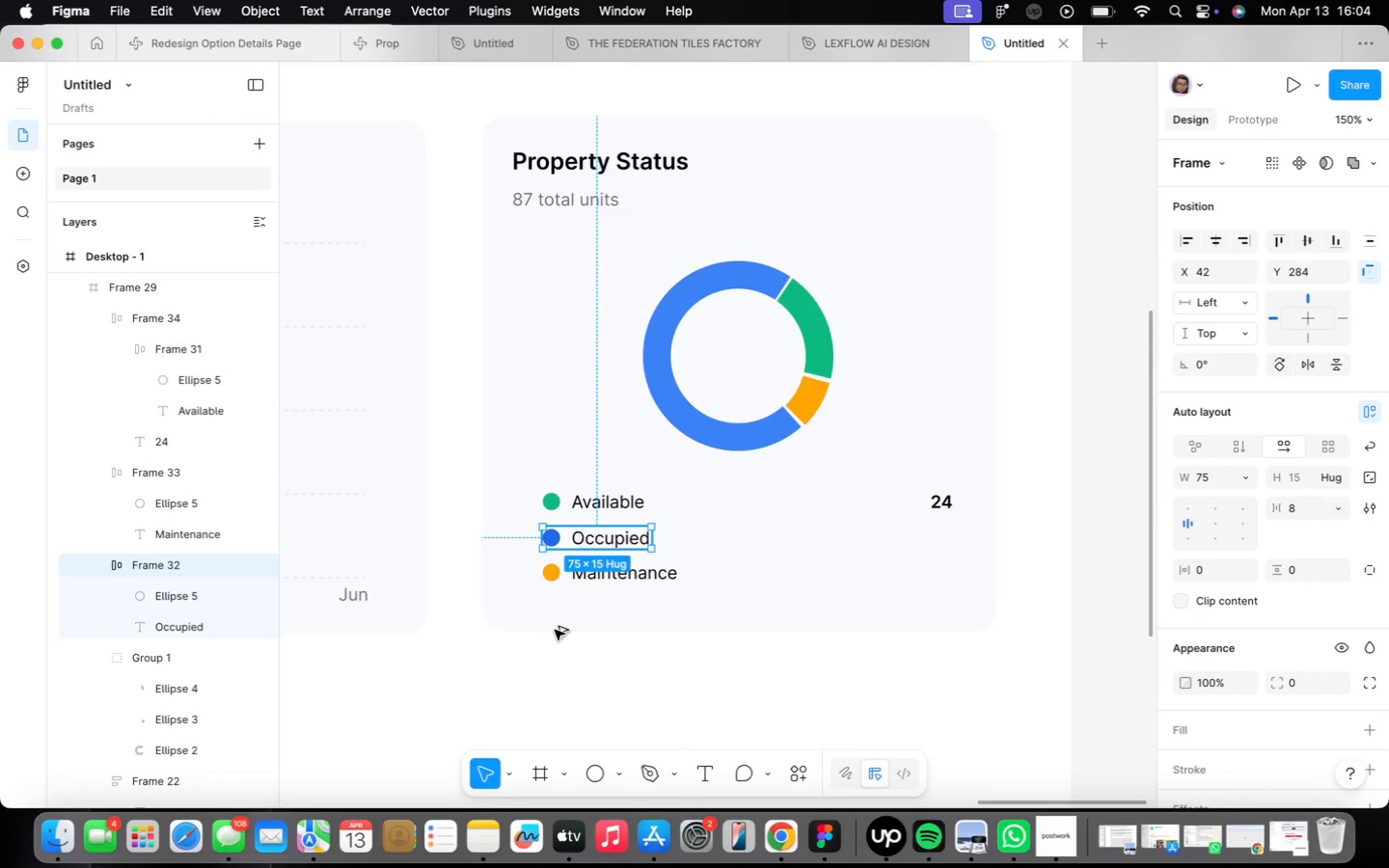 
left_click([586, 490])
 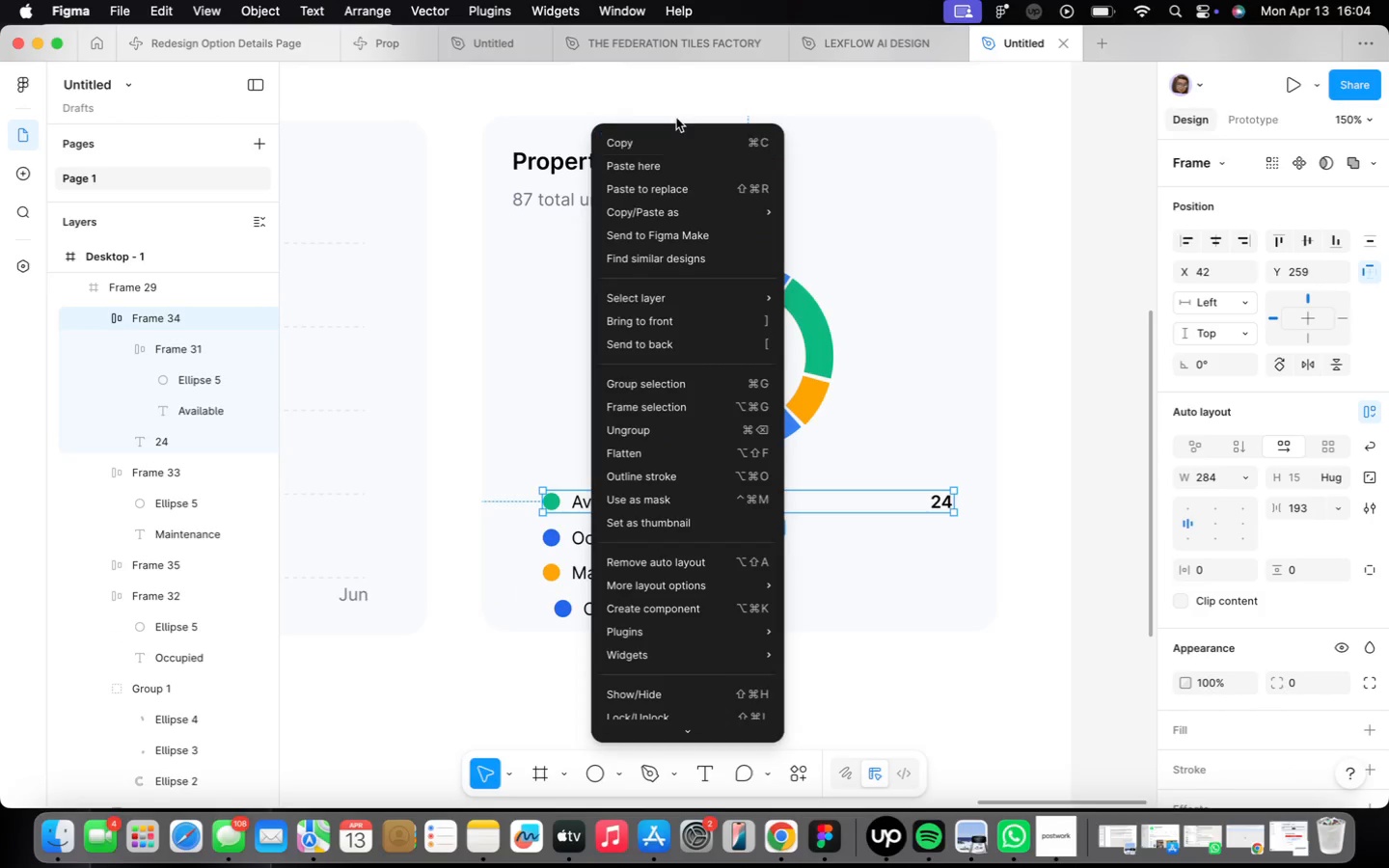 
left_click([675, 137])
 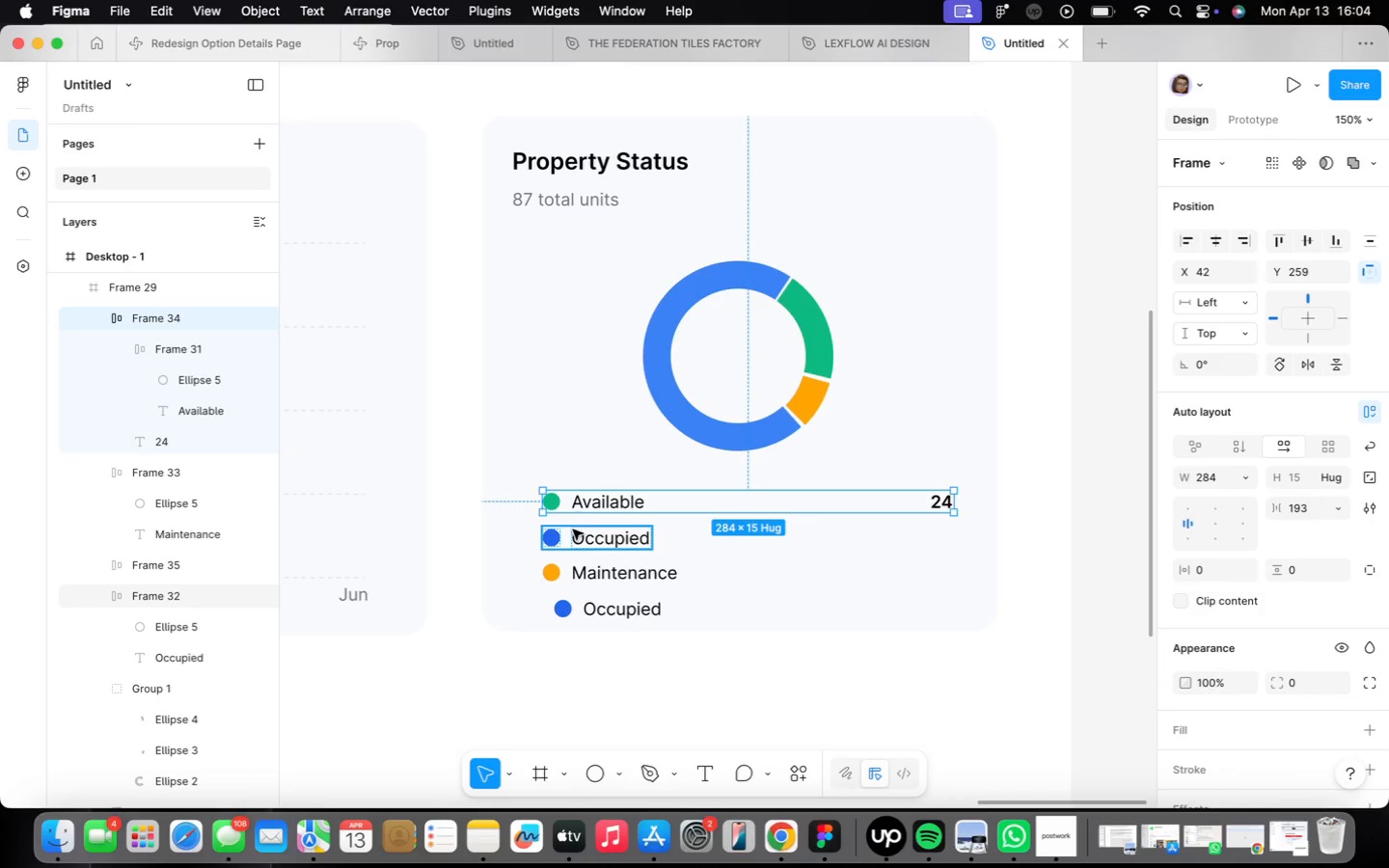 
left_click([572, 524])
 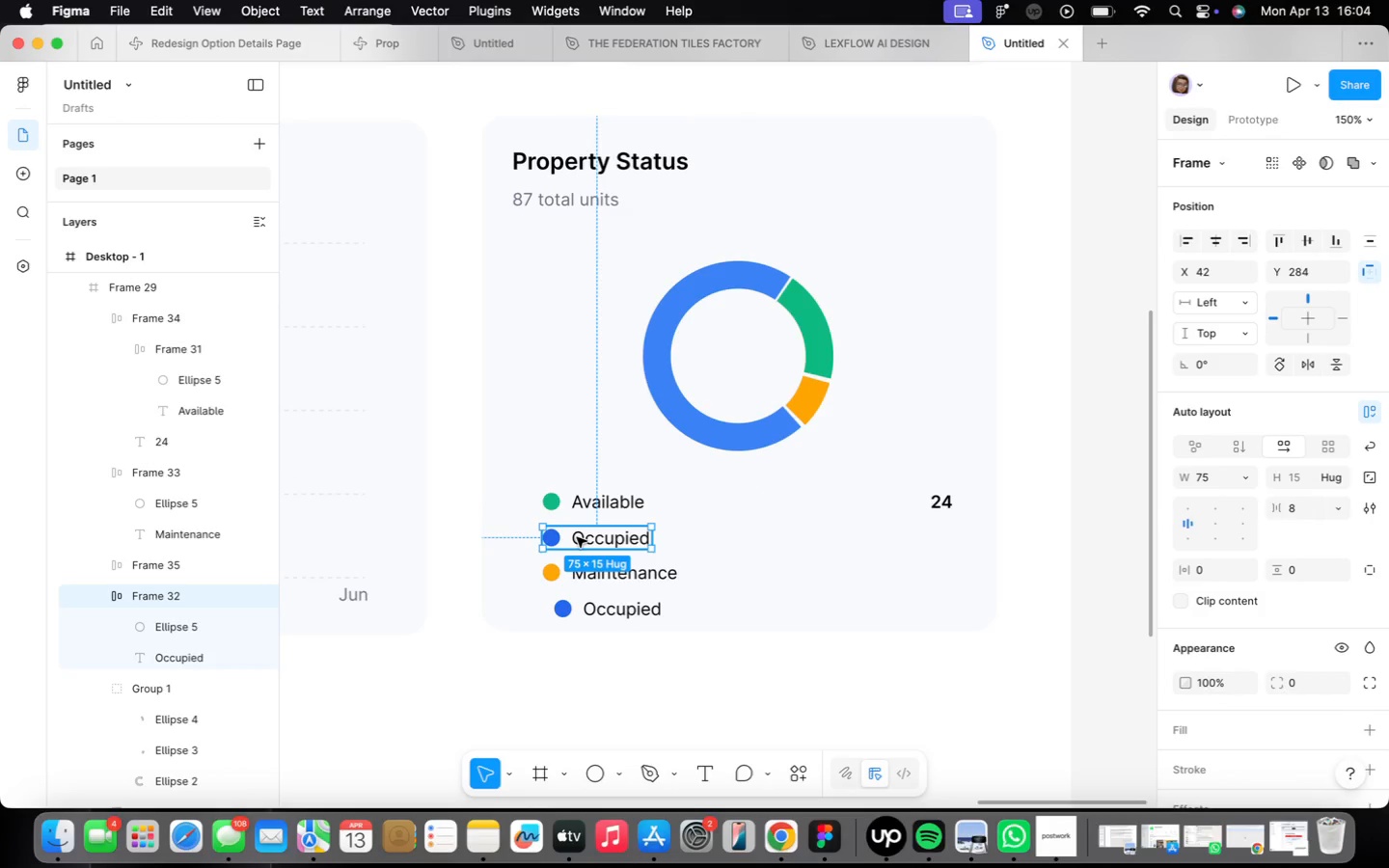 
right_click([577, 538])
 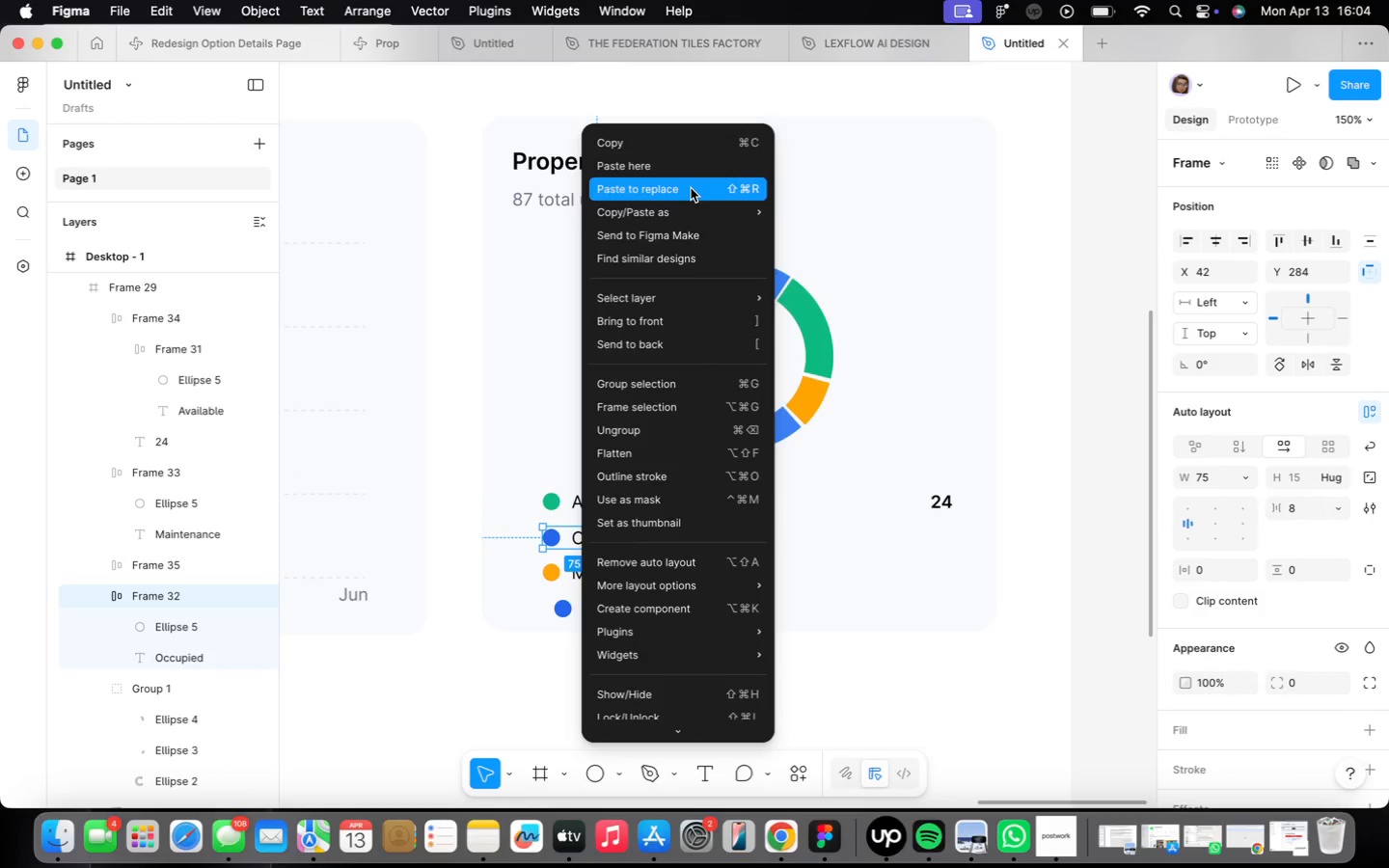 
wait(5.05)
 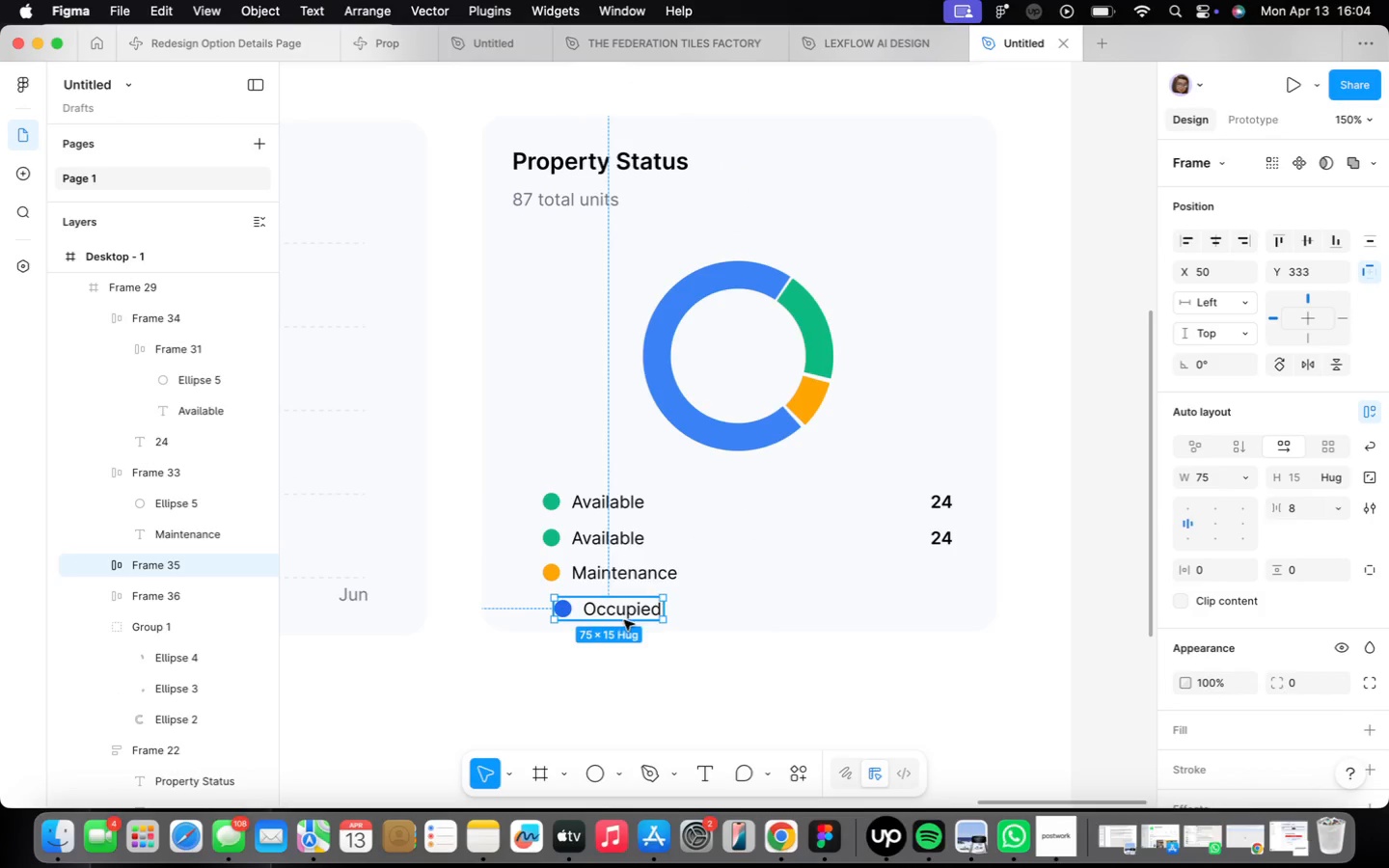 
key(Meta+X)
 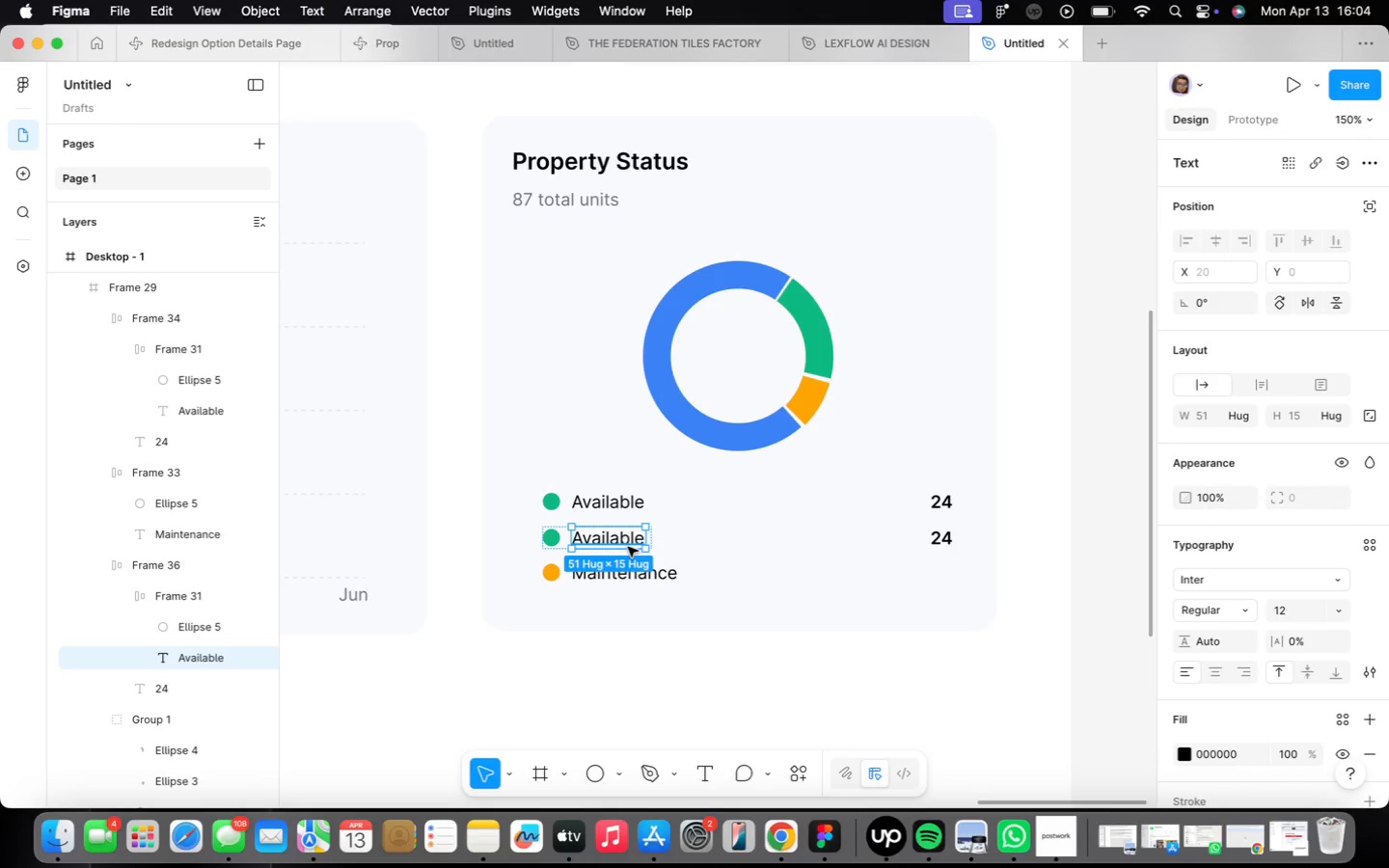 
key(Meta+CommandLeft)
 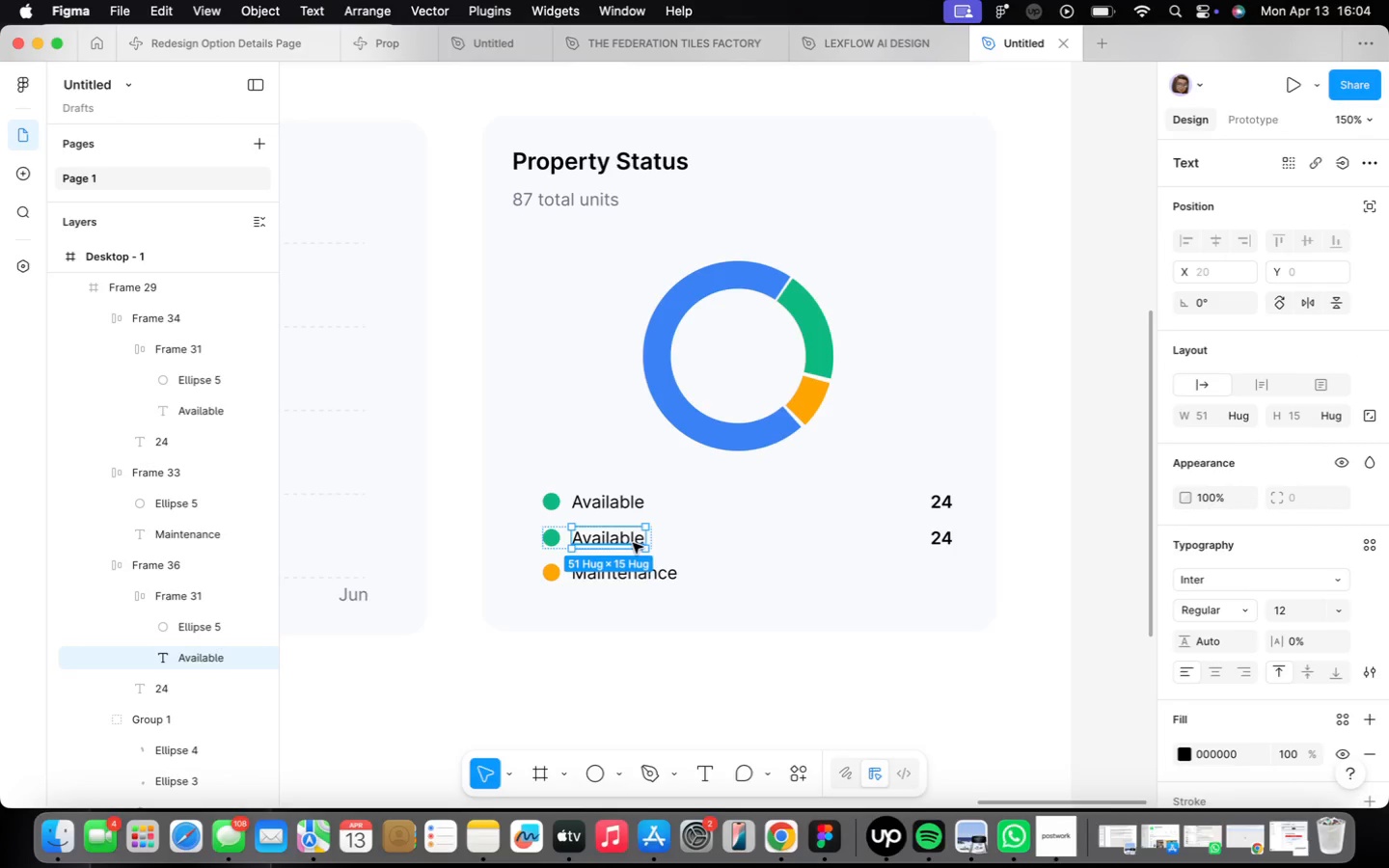 
key(Meta+Z)
 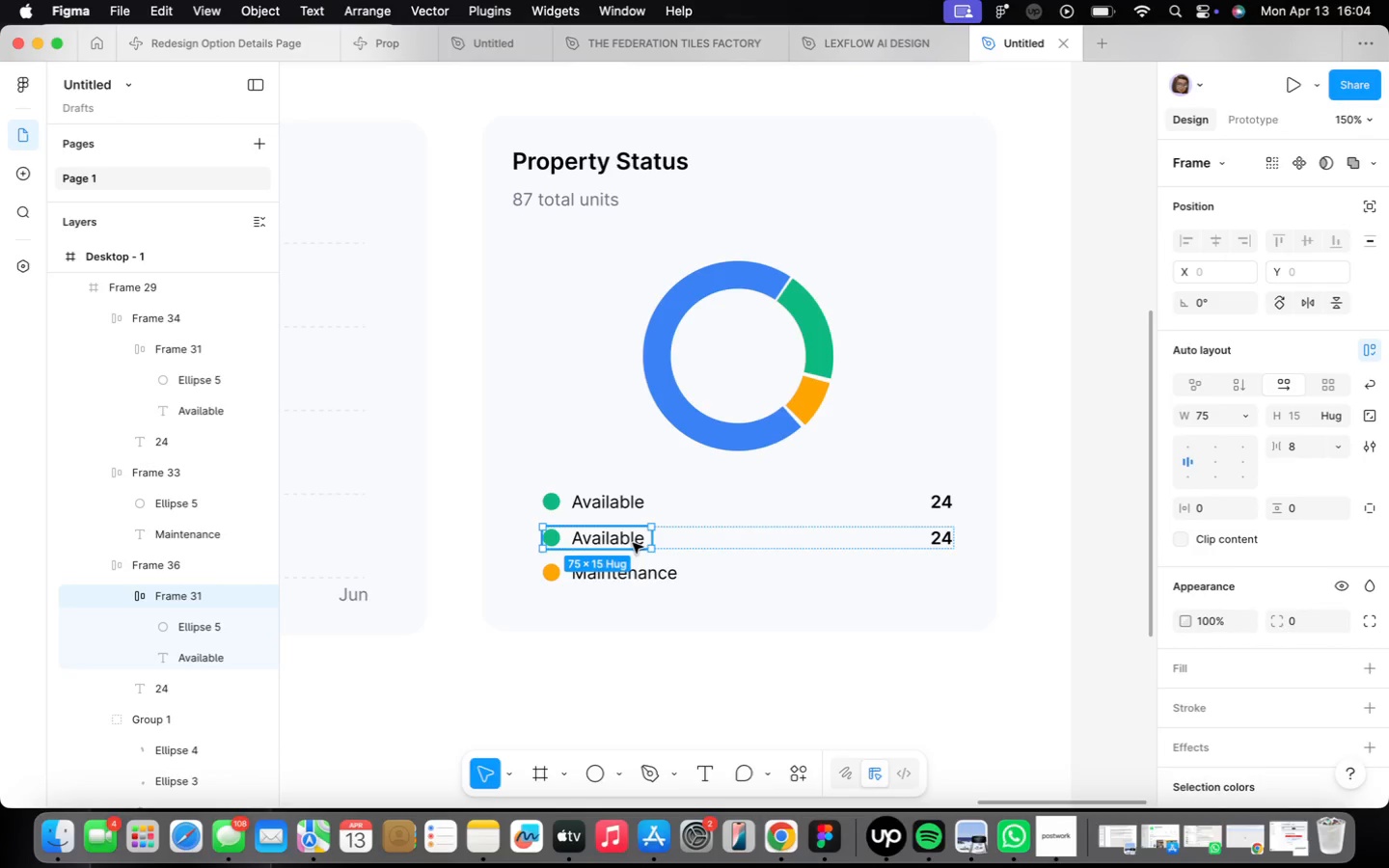 
right_click([633, 543])
 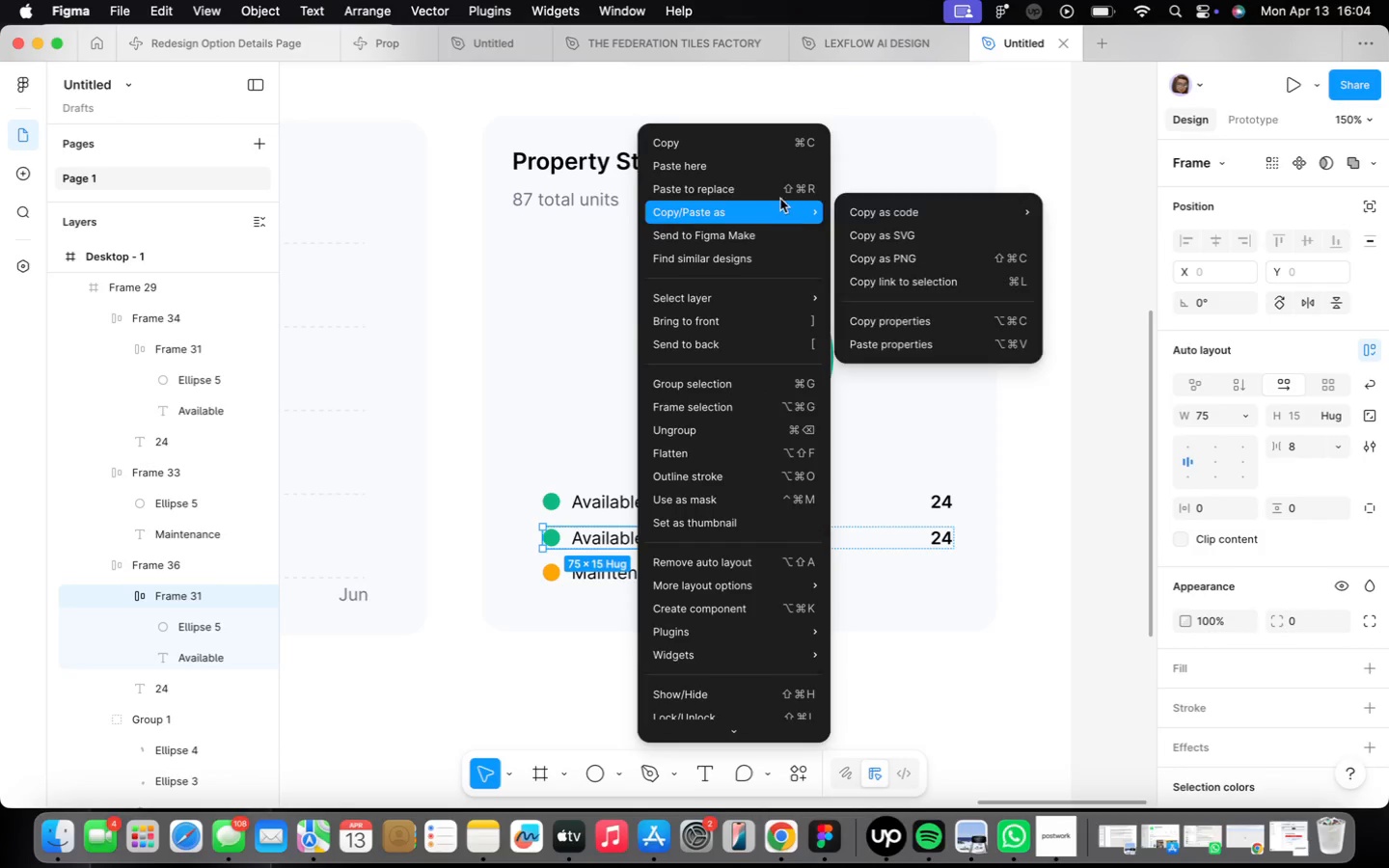 
left_click([777, 191])
 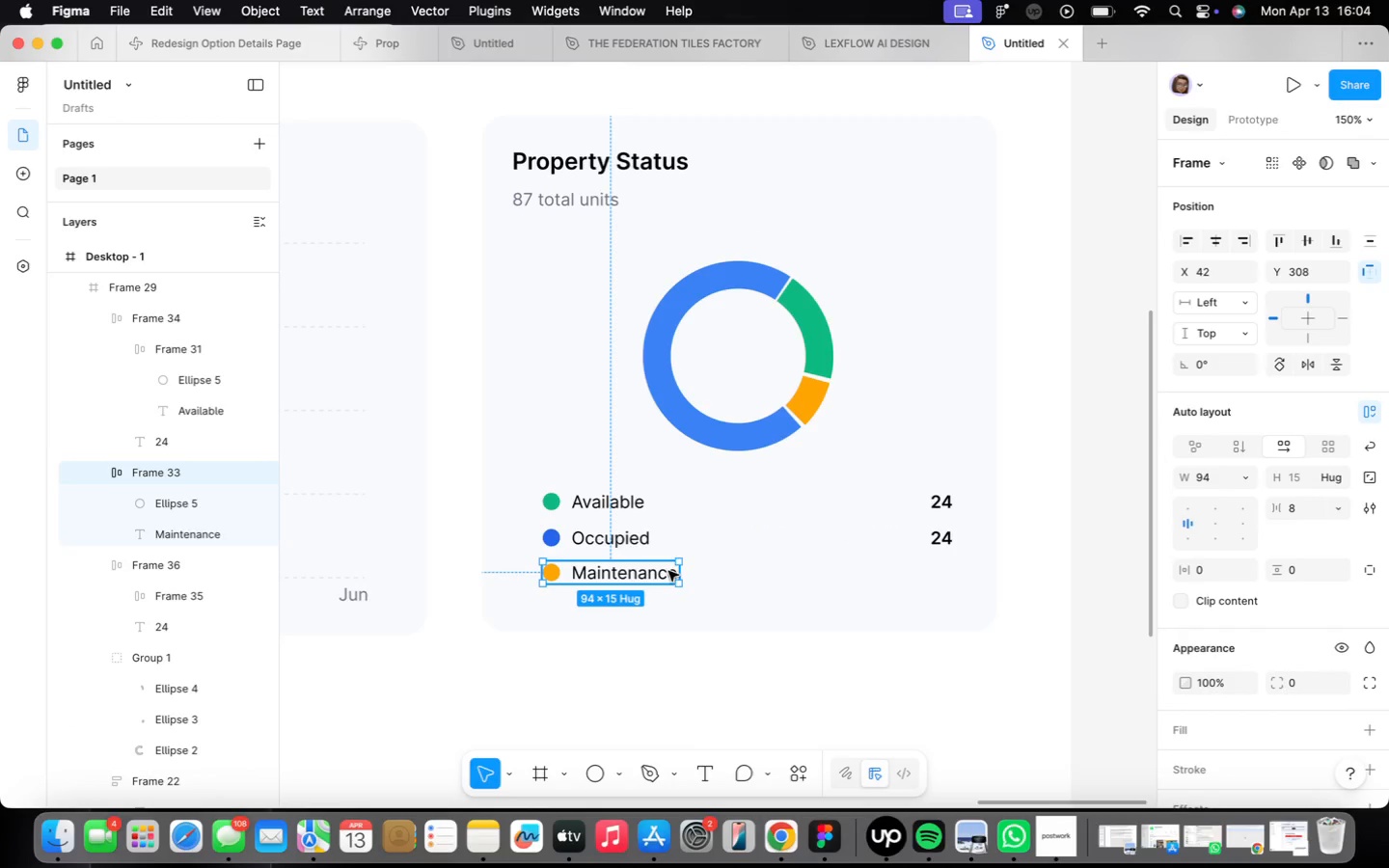 
left_click([671, 547])
 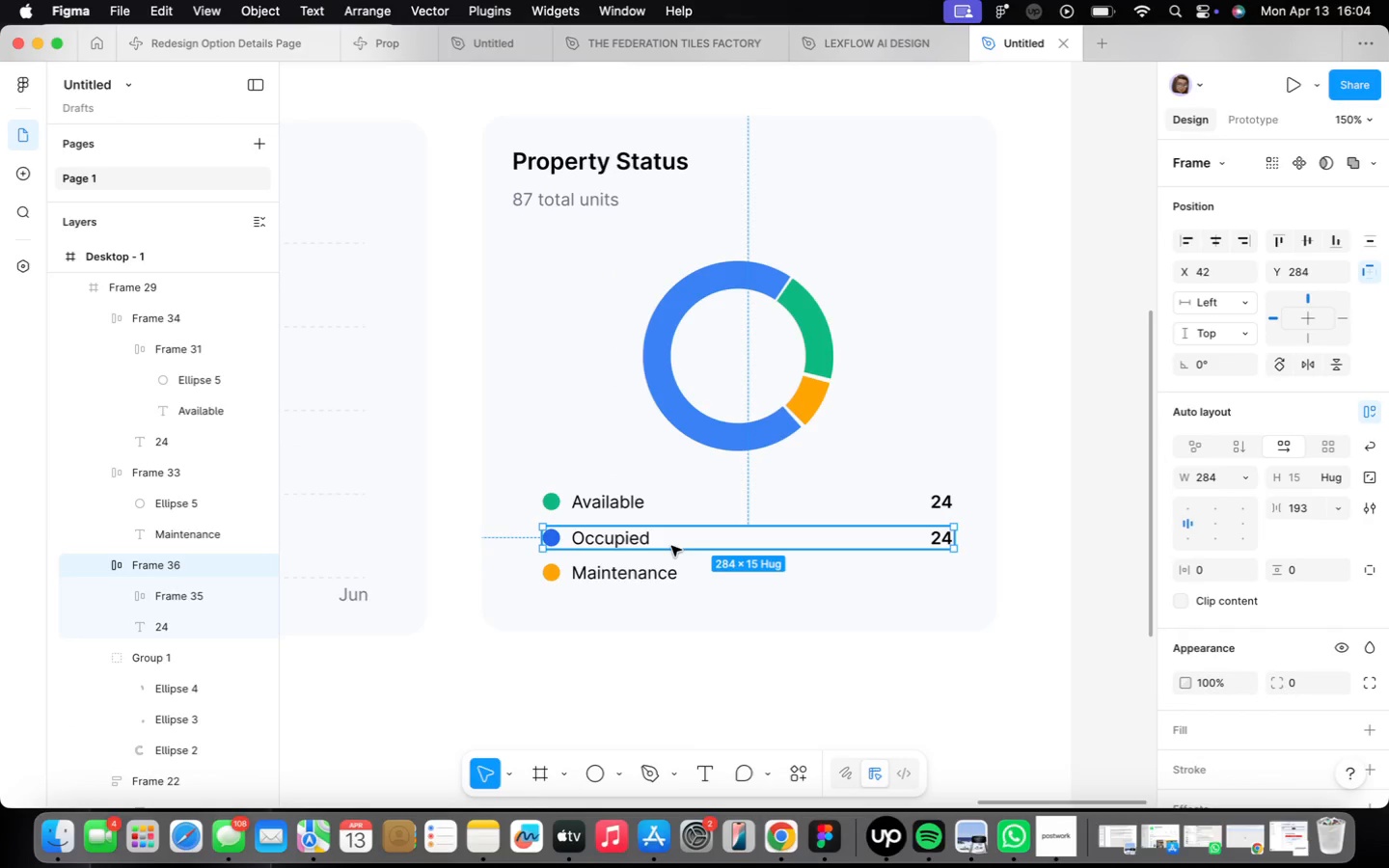 
right_click([671, 546])
 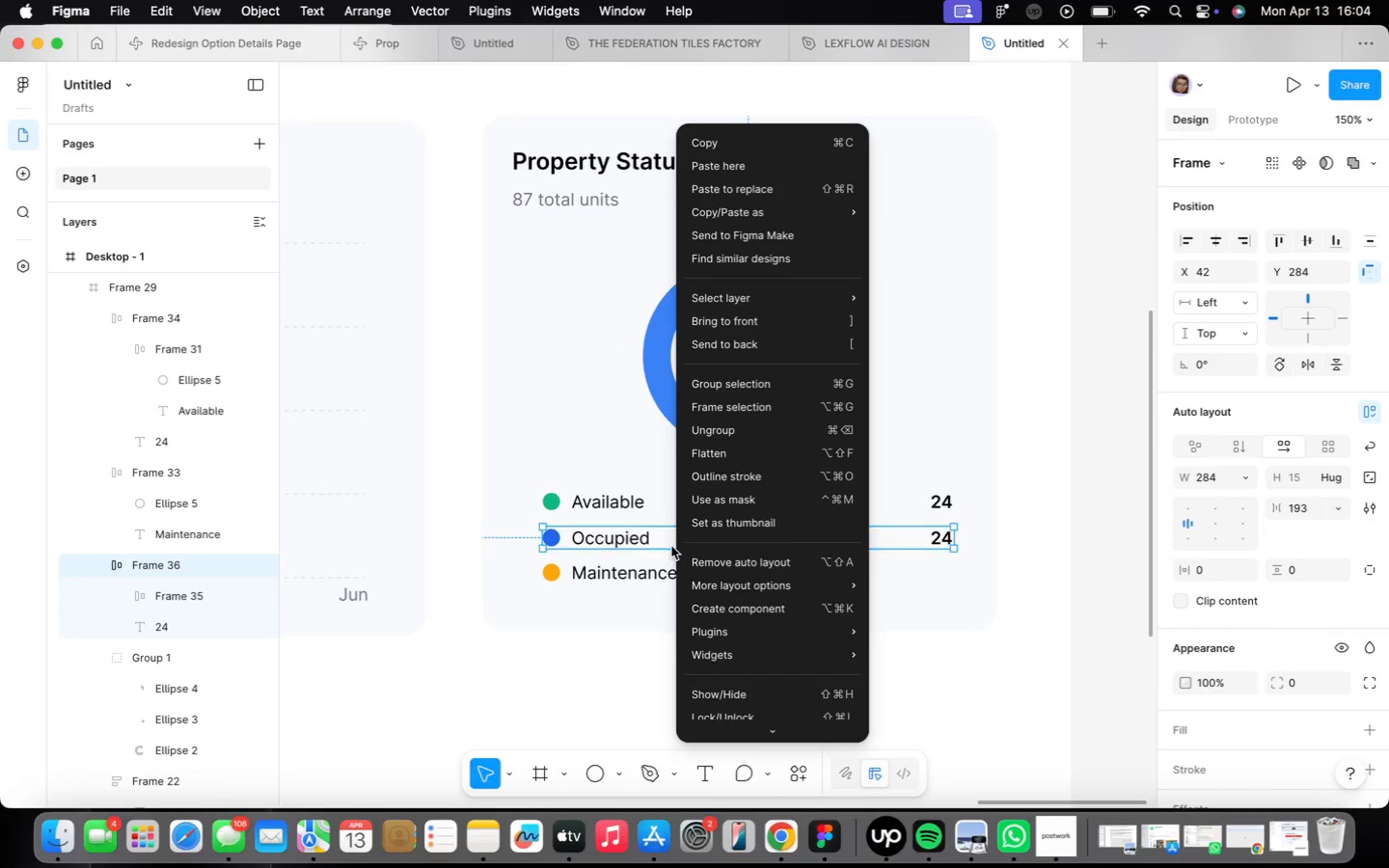 
hold_key(key=OptionLeft, duration=0.69)
left_click_drag(start_coordinate=[635, 579], to_coordinate=[643, 611])
 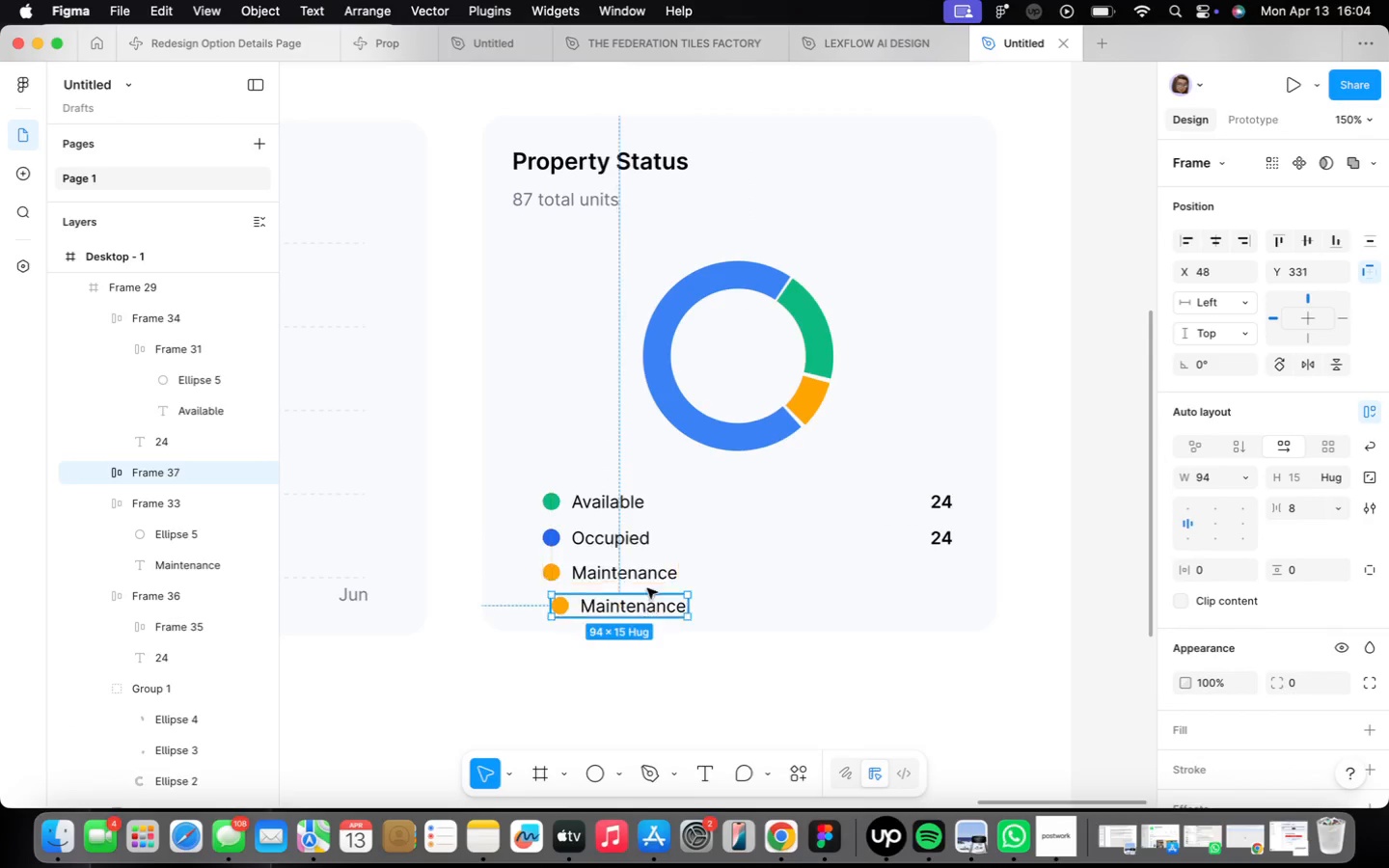 
right_click([654, 543])
 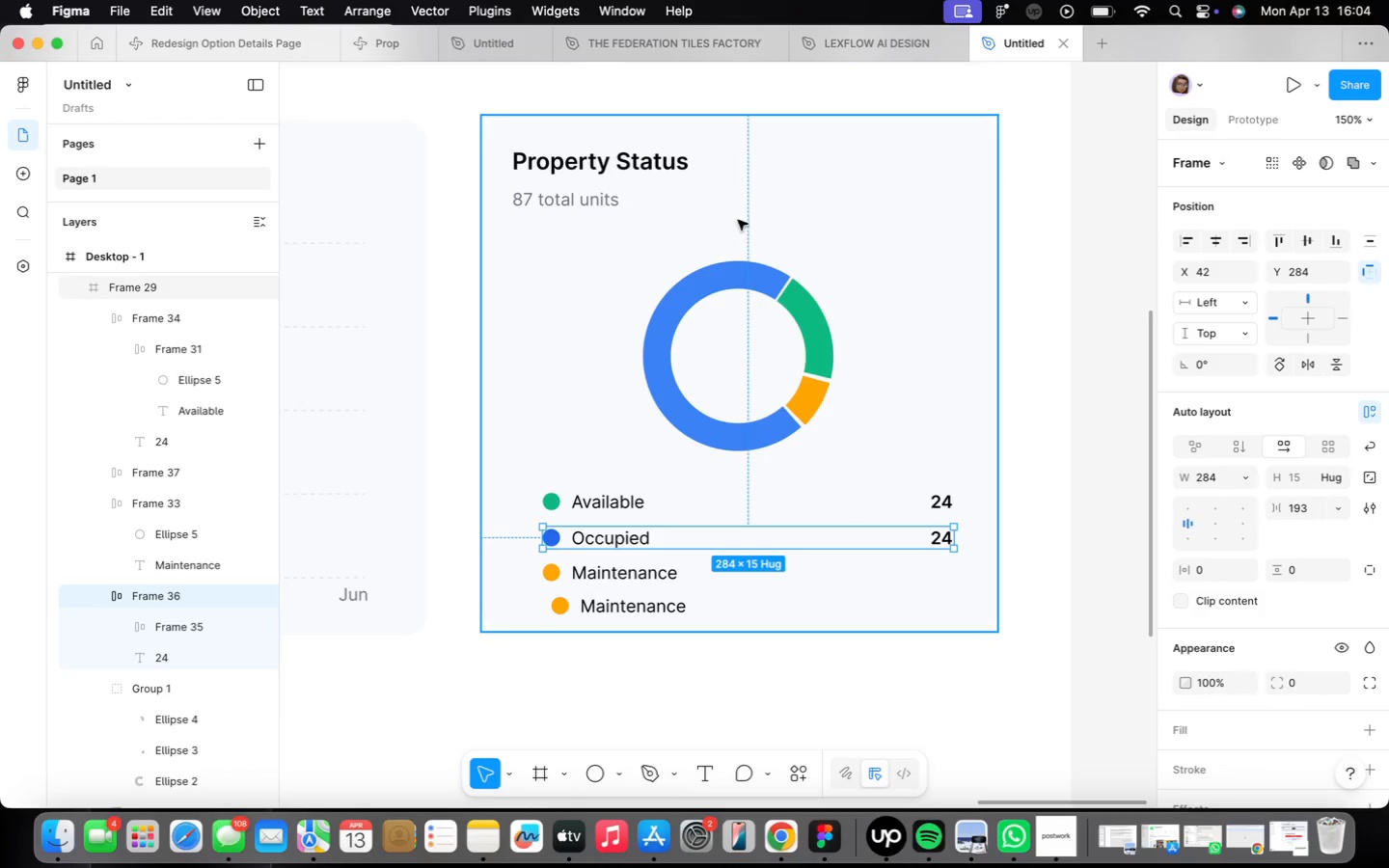 
left_click([636, 571])
 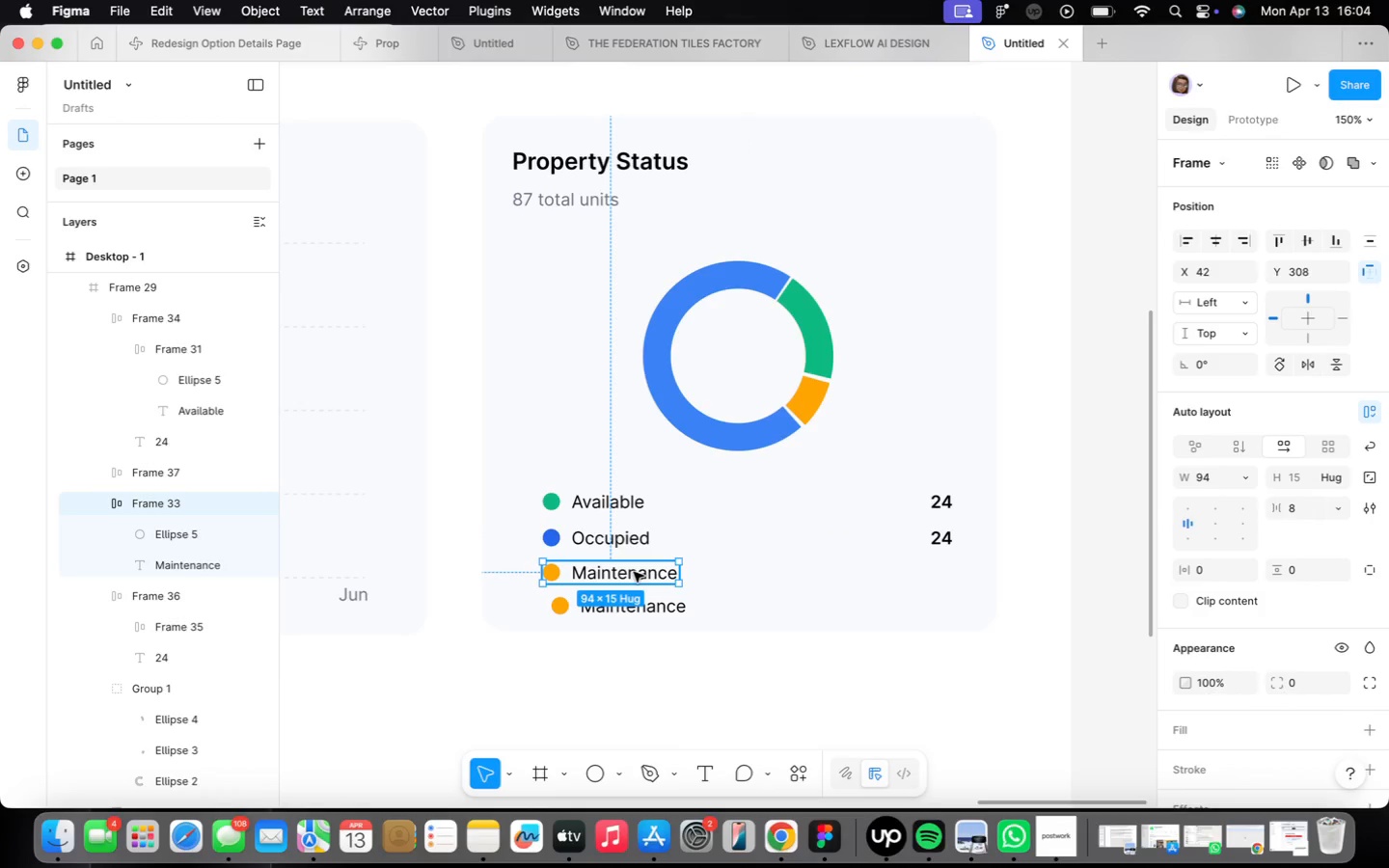 
right_click([634, 572])
 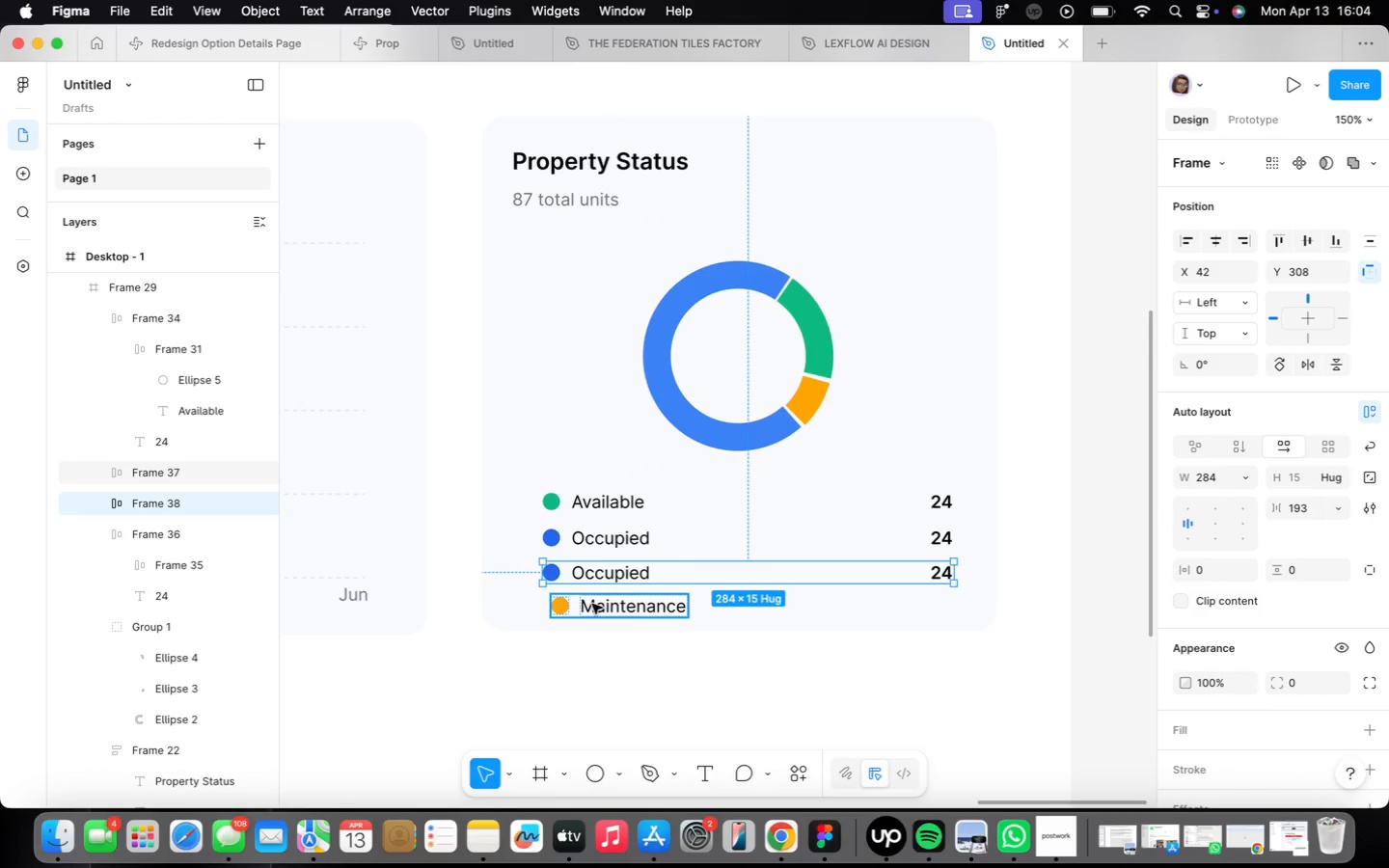 
right_click([596, 604])
 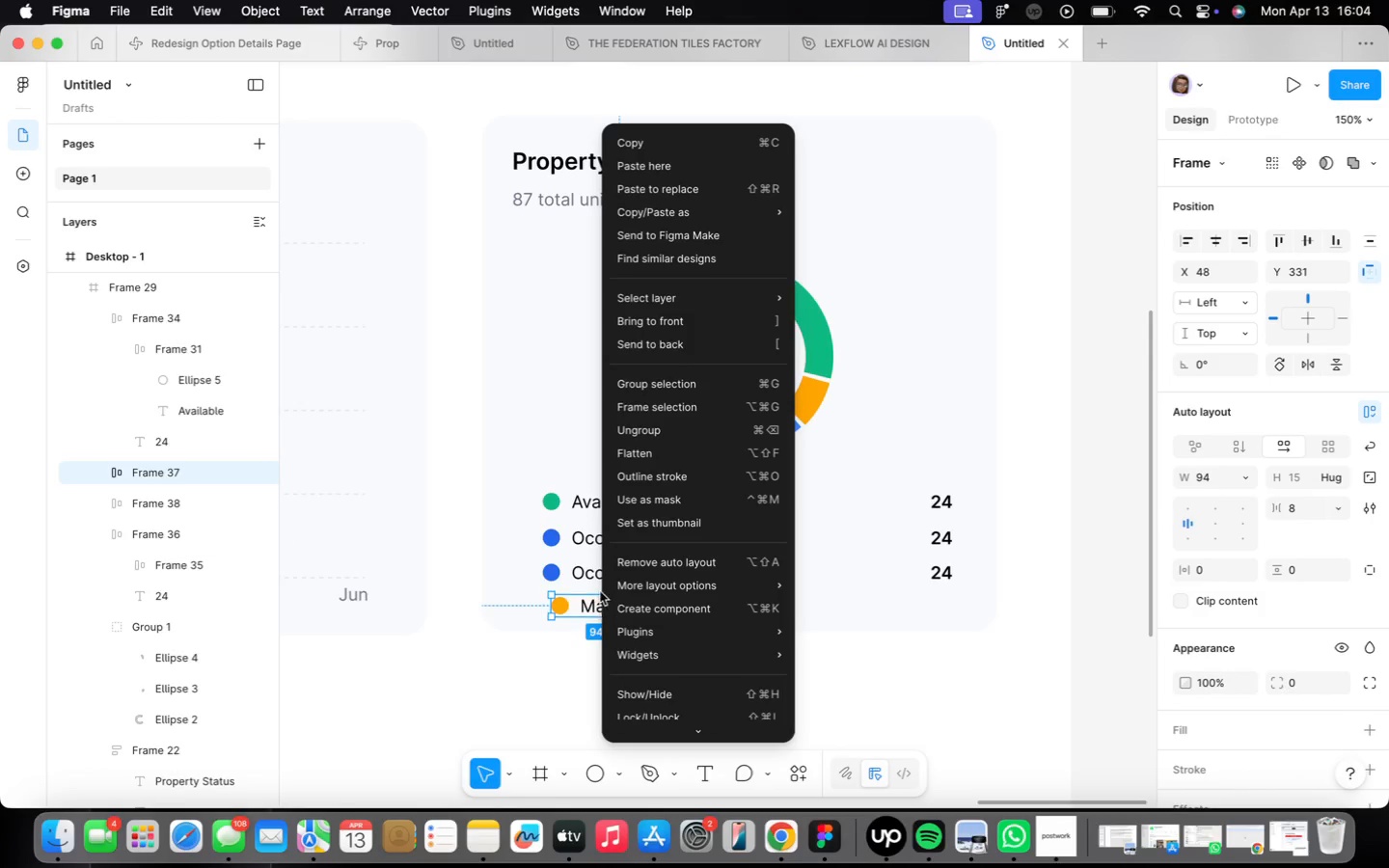 
hold_key(key=CommandLeft, duration=0.33)
 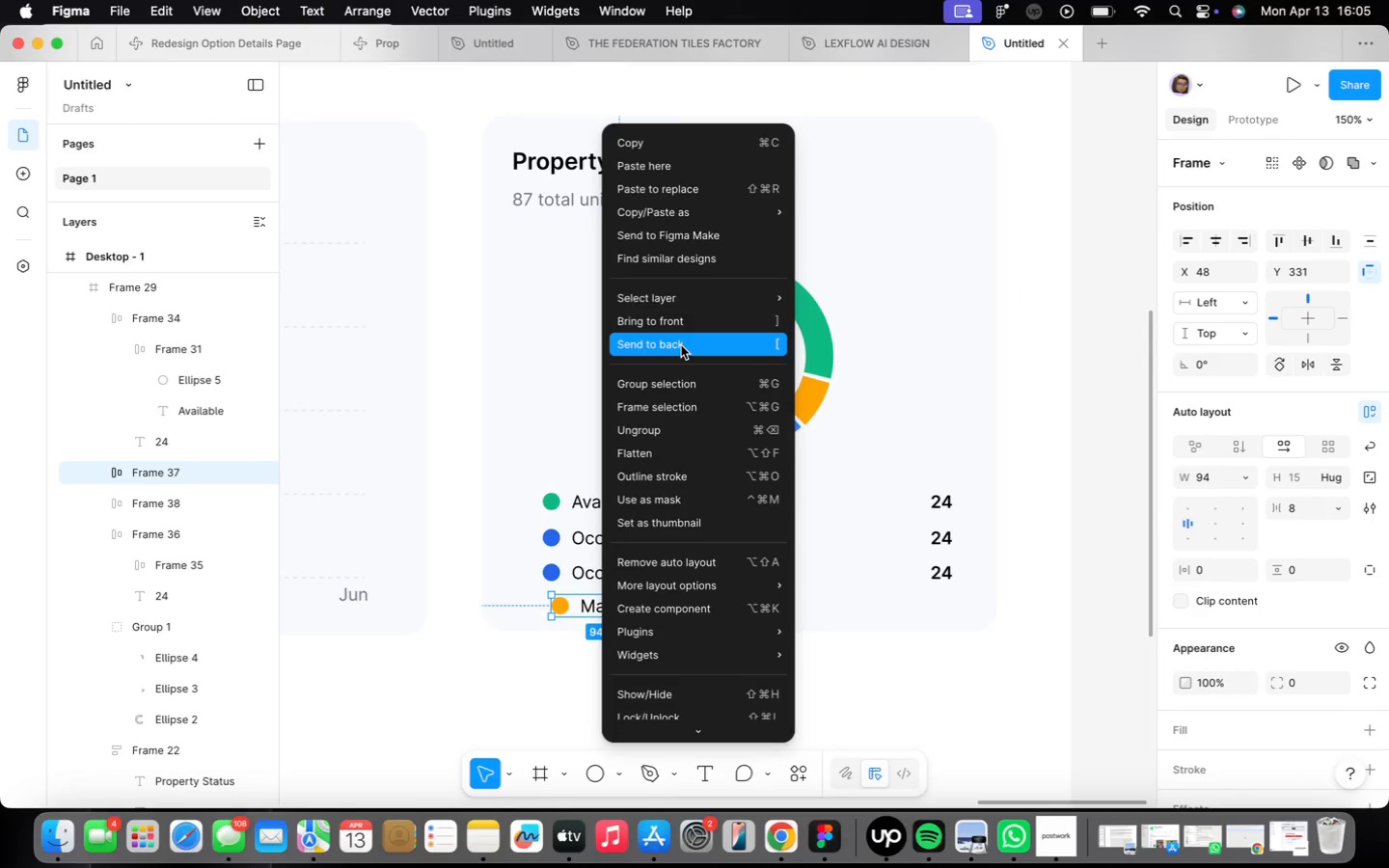 
key(Meta+CommandLeft)
 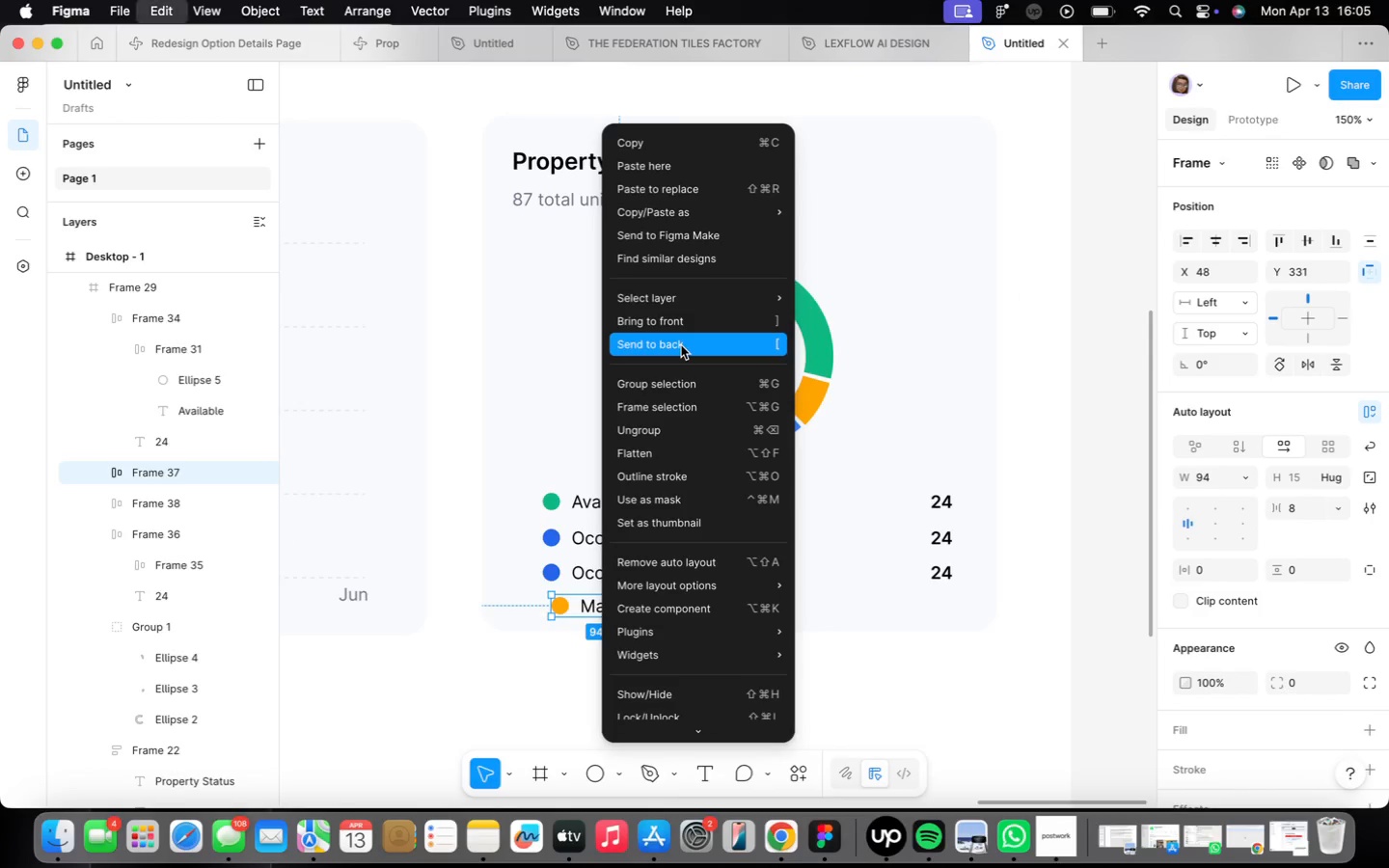 
key(Meta+X)
 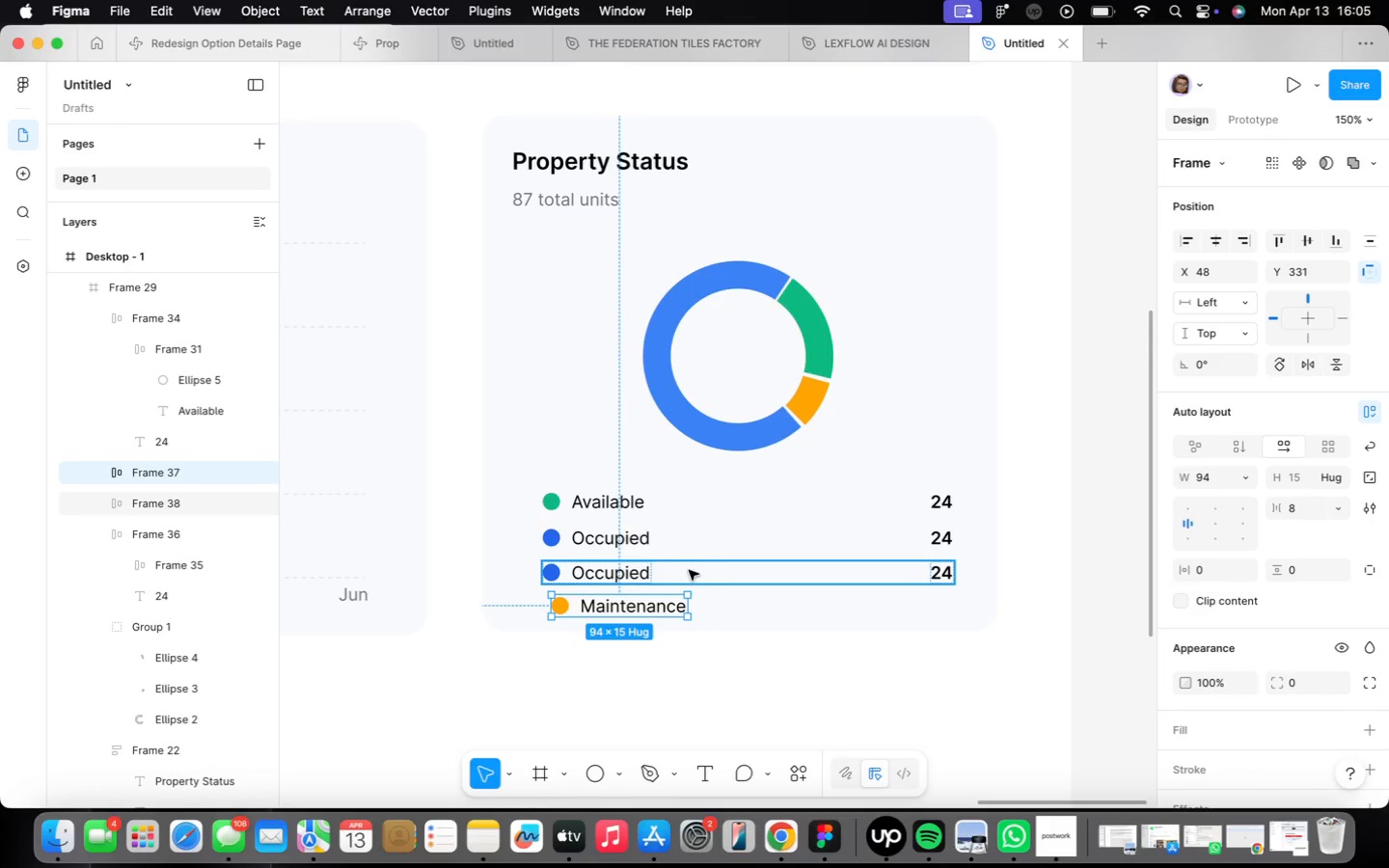 
key(Meta+CommandLeft)
 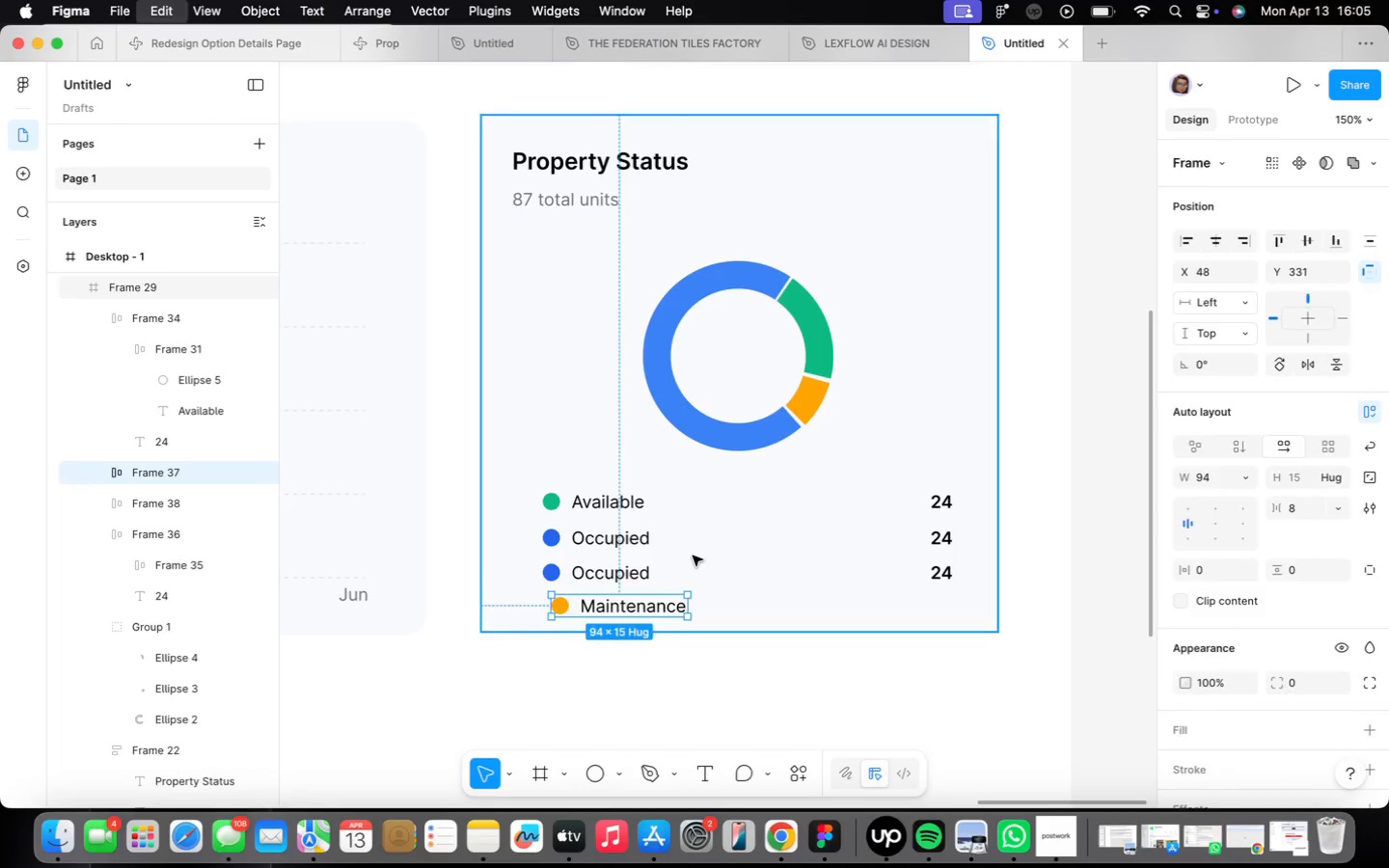 
key(Meta+X)
 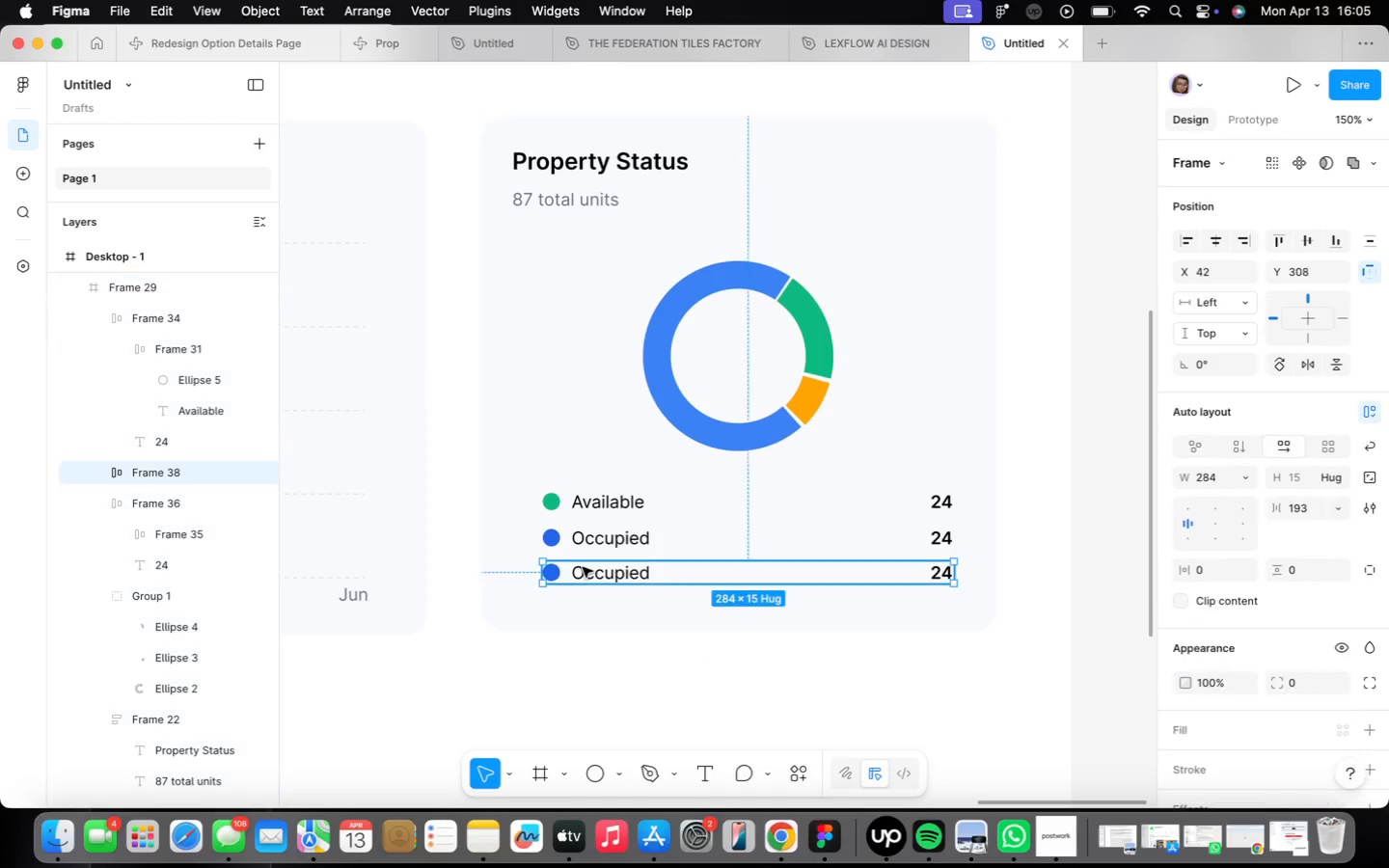 
right_click([587, 567])
 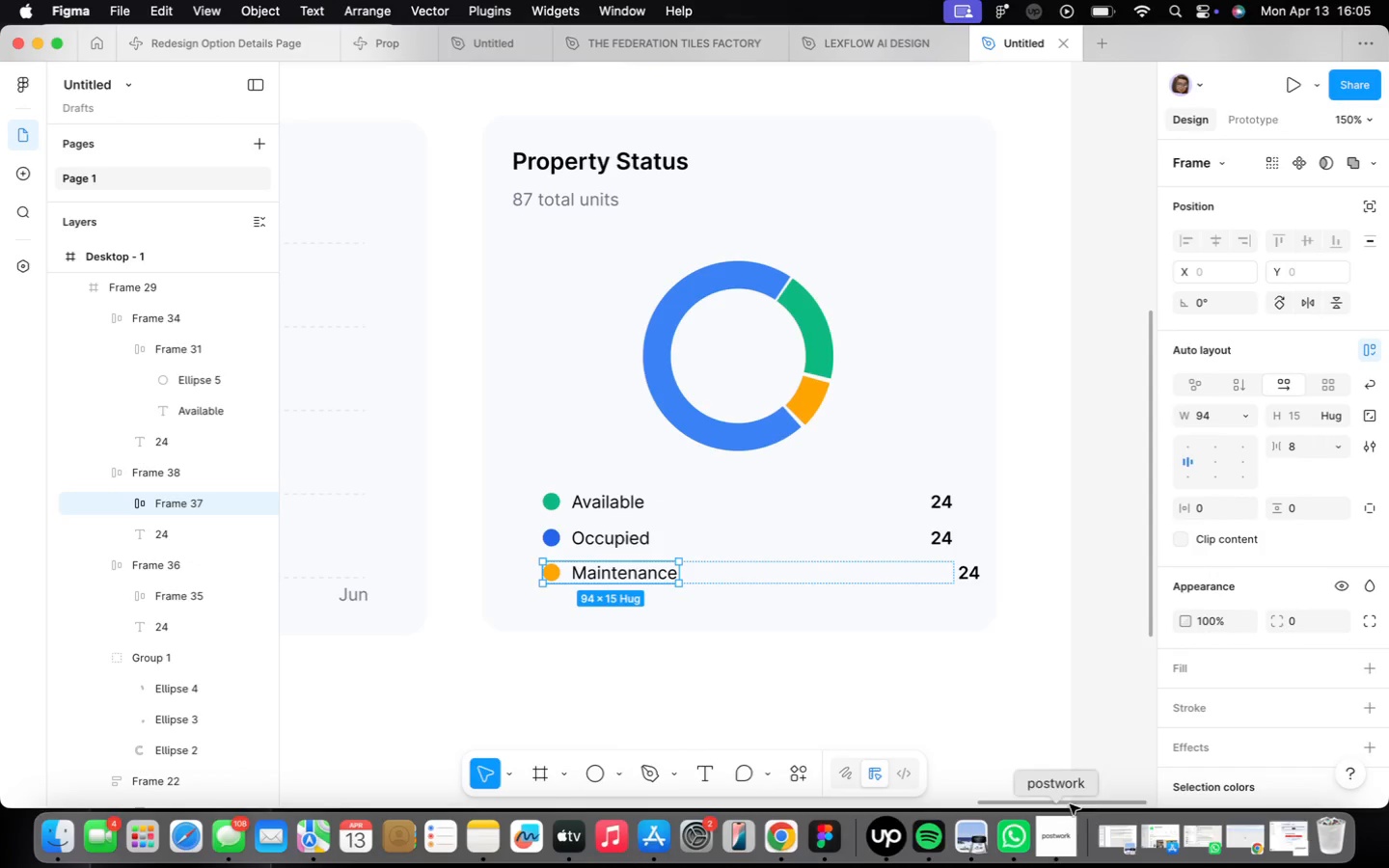 
left_click([630, 521])
 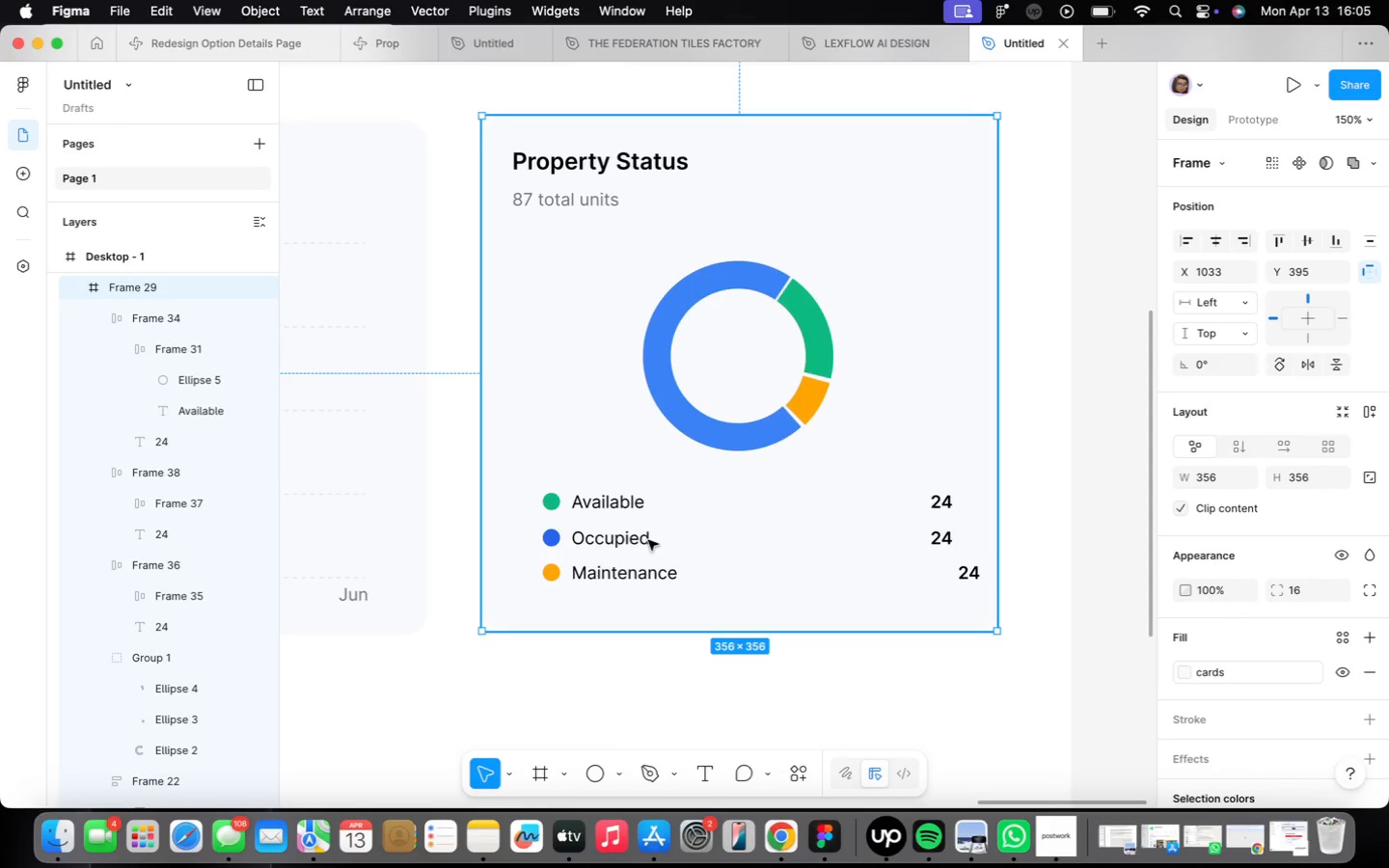 
left_click([650, 539])
 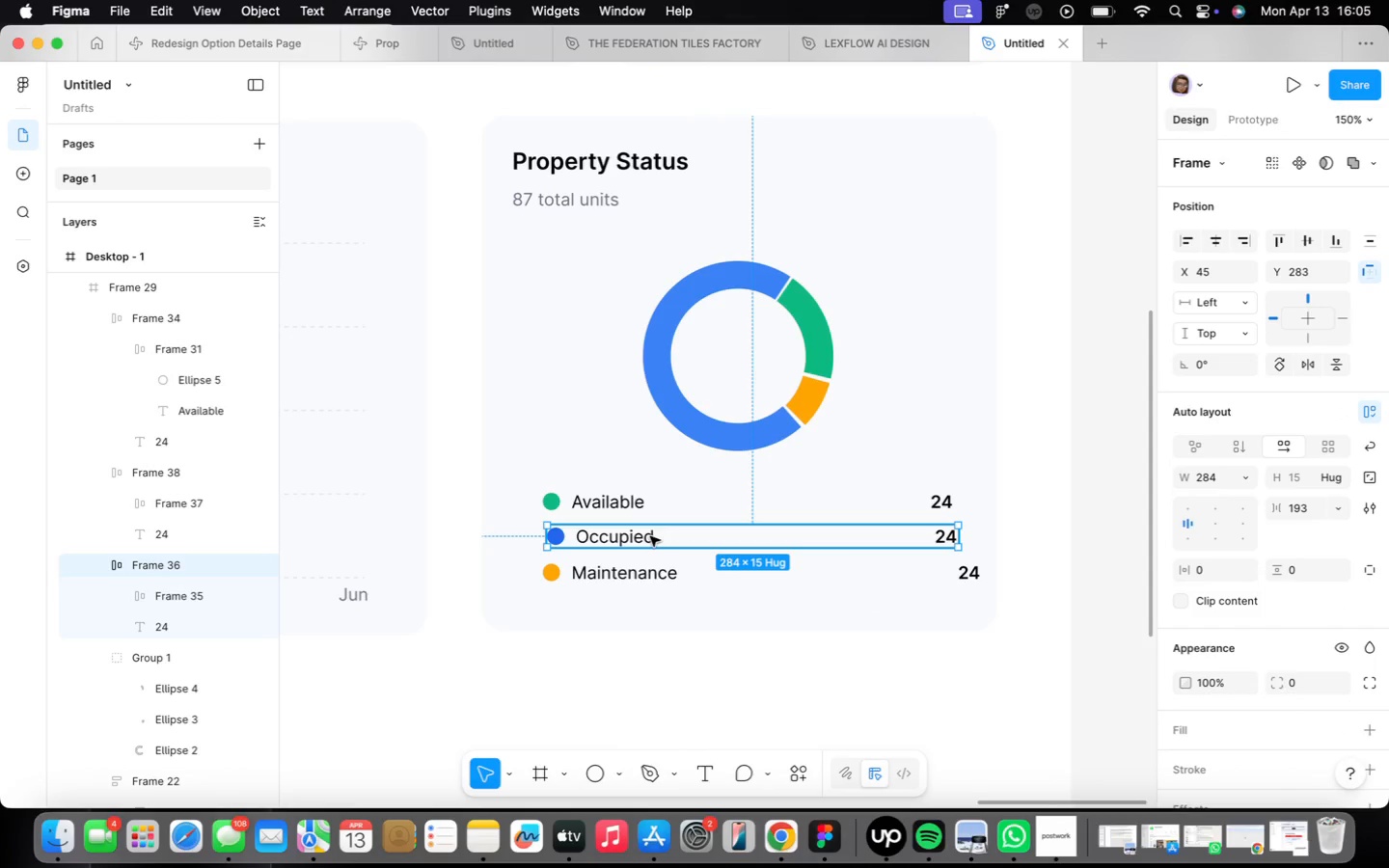 
left_click_drag(start_coordinate=[650, 539], to_coordinate=[653, 533])
 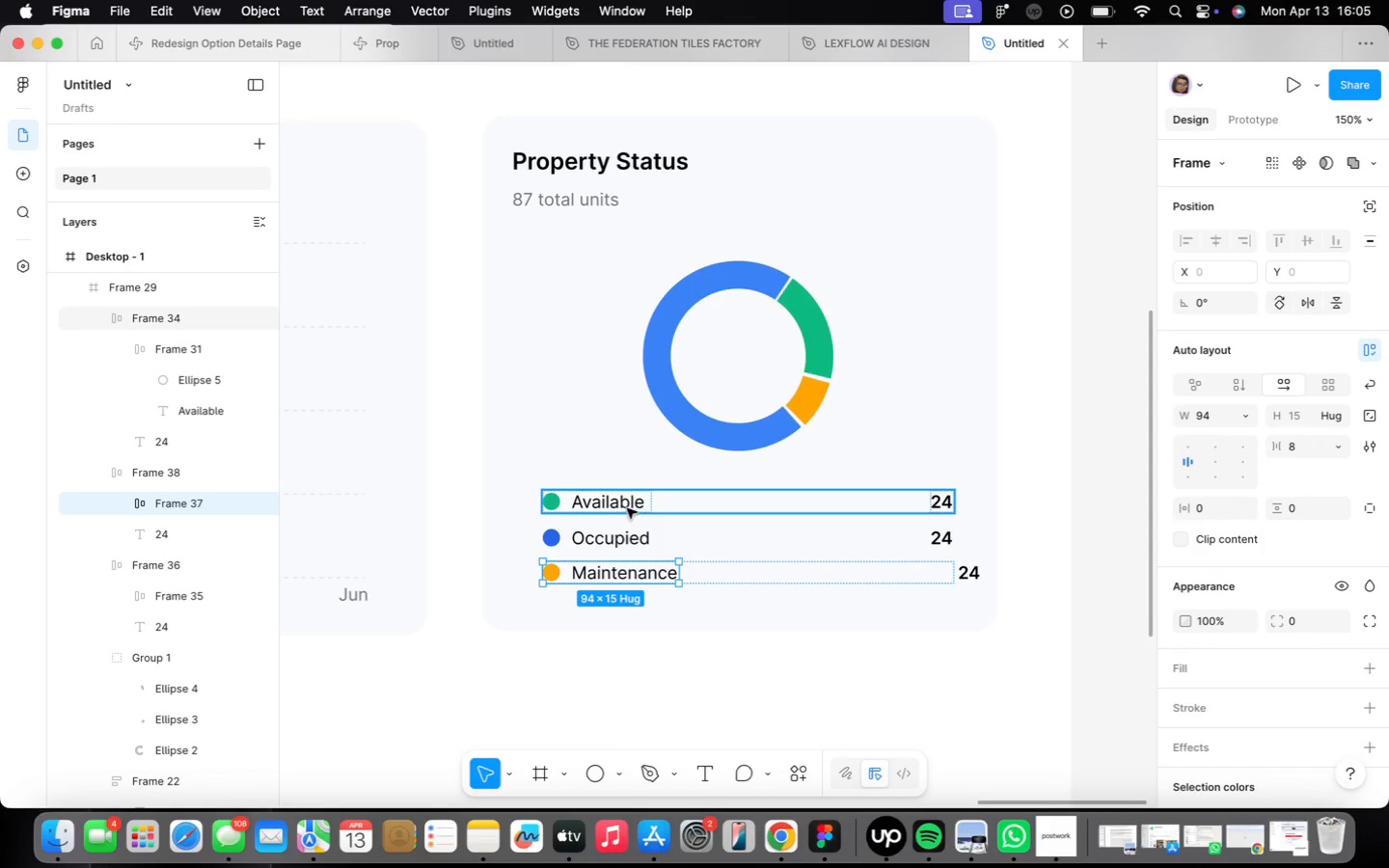 
key(Meta+CommandLeft)
 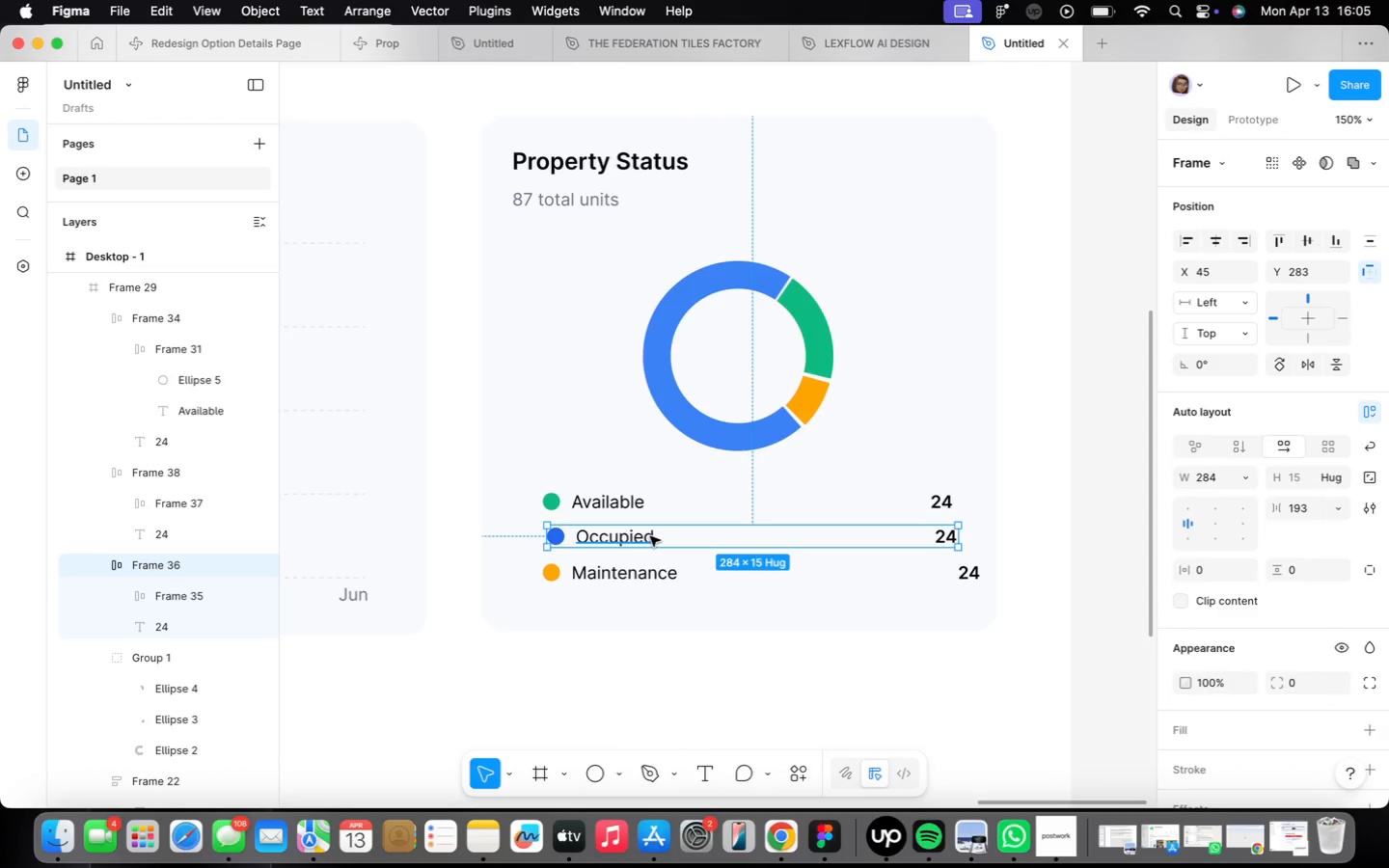 
key(Meta+Z)
 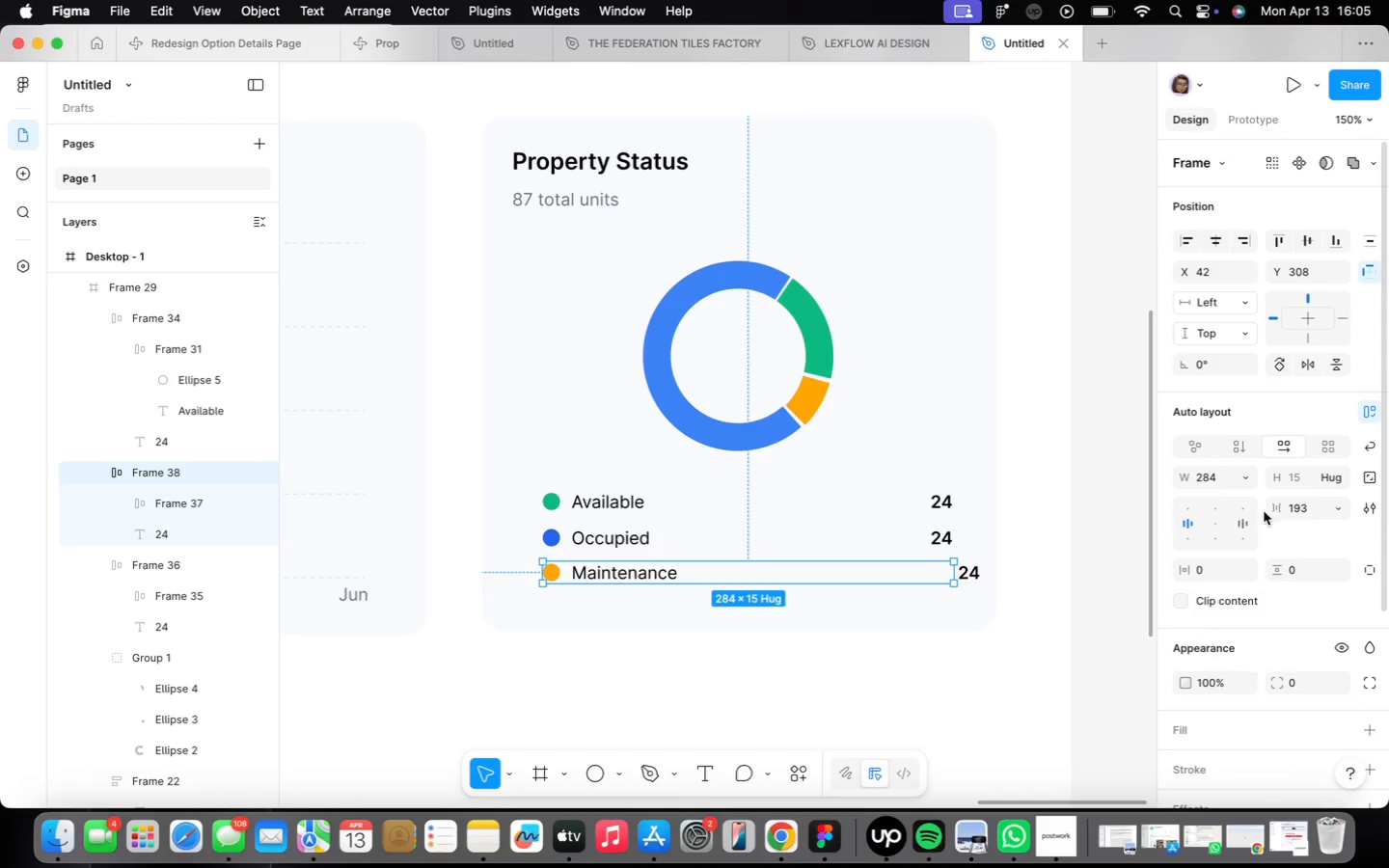 
mouse_move([1256, 507])
 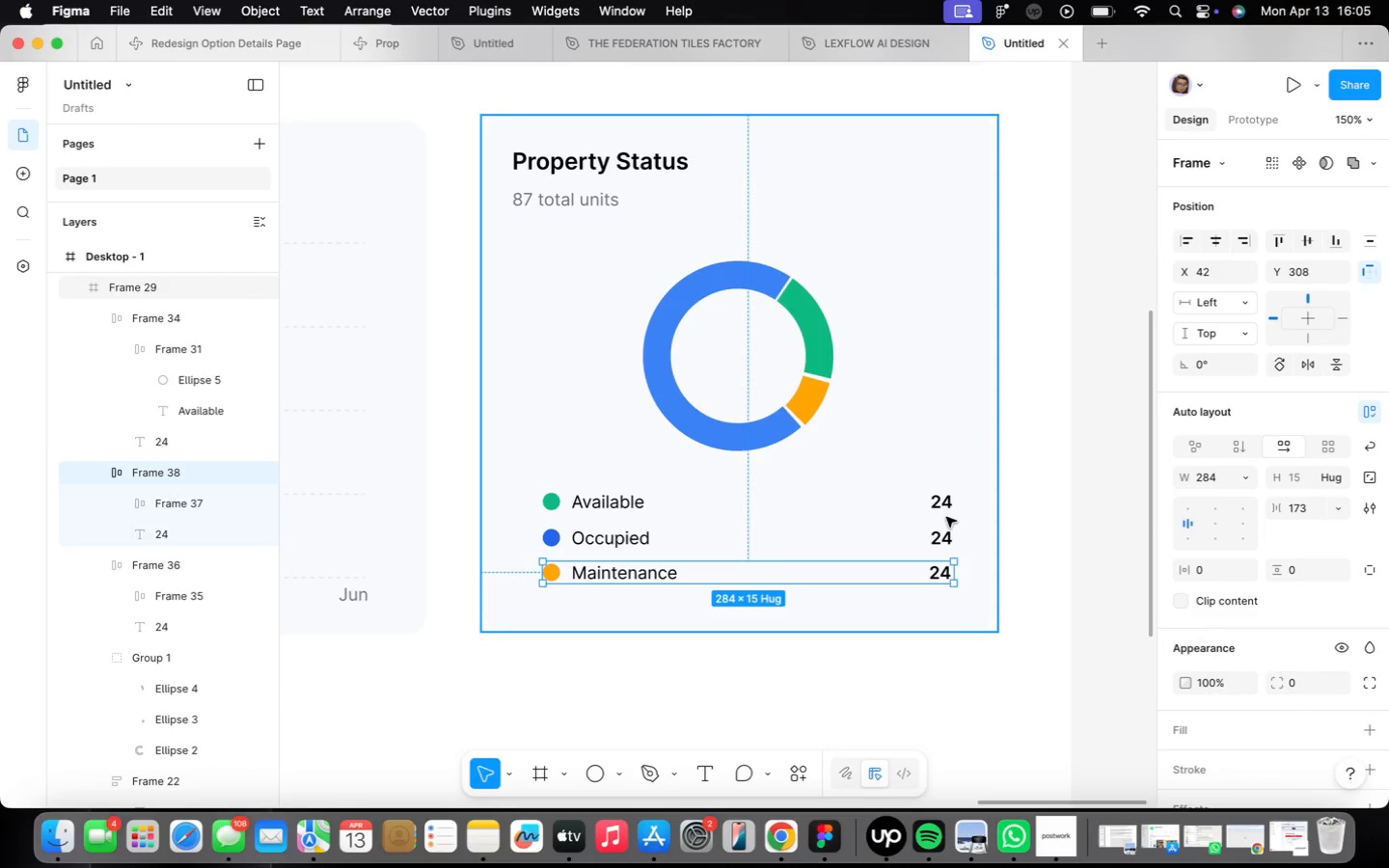 
double_click([943, 533])
 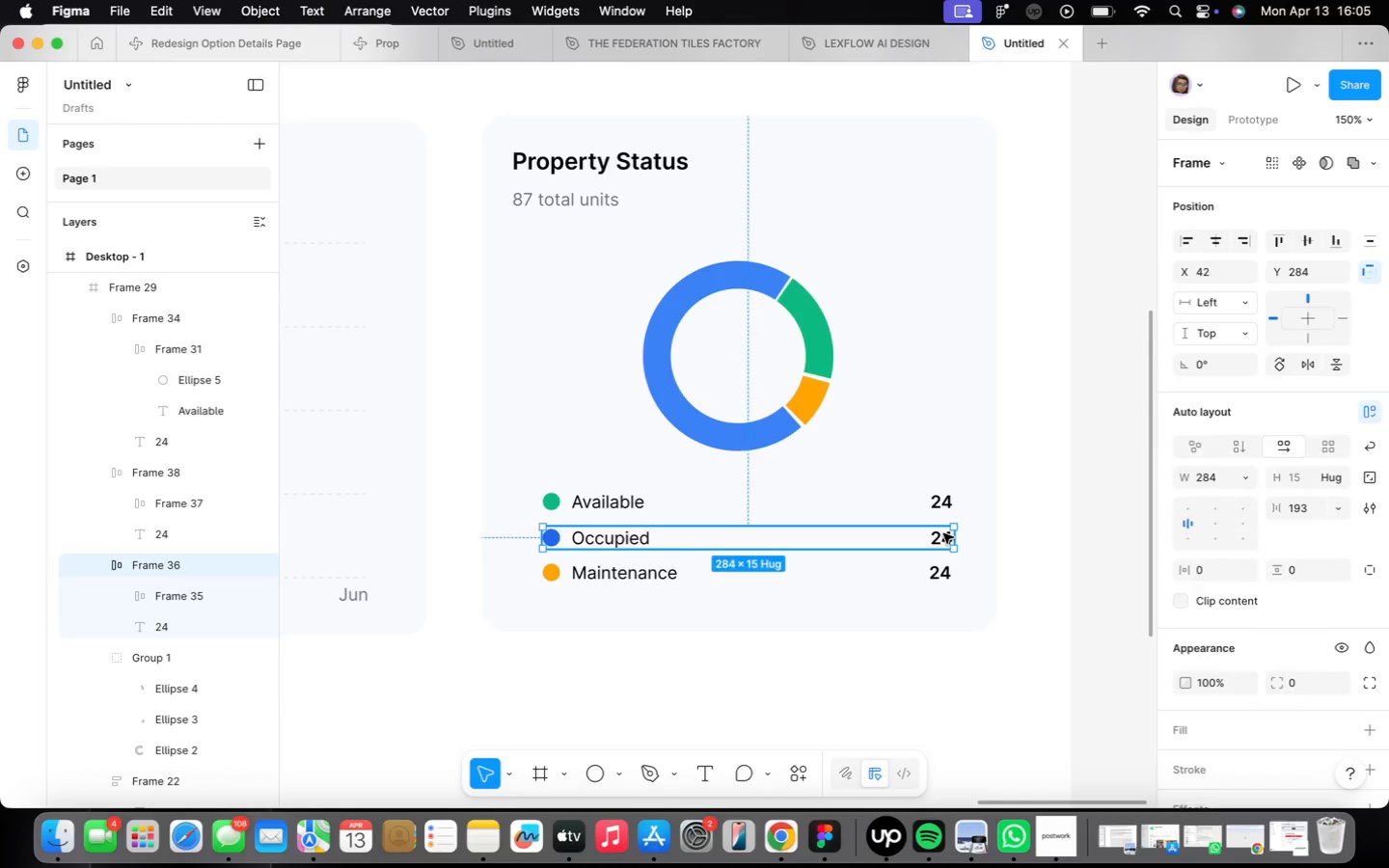 
triple_click([943, 533])
 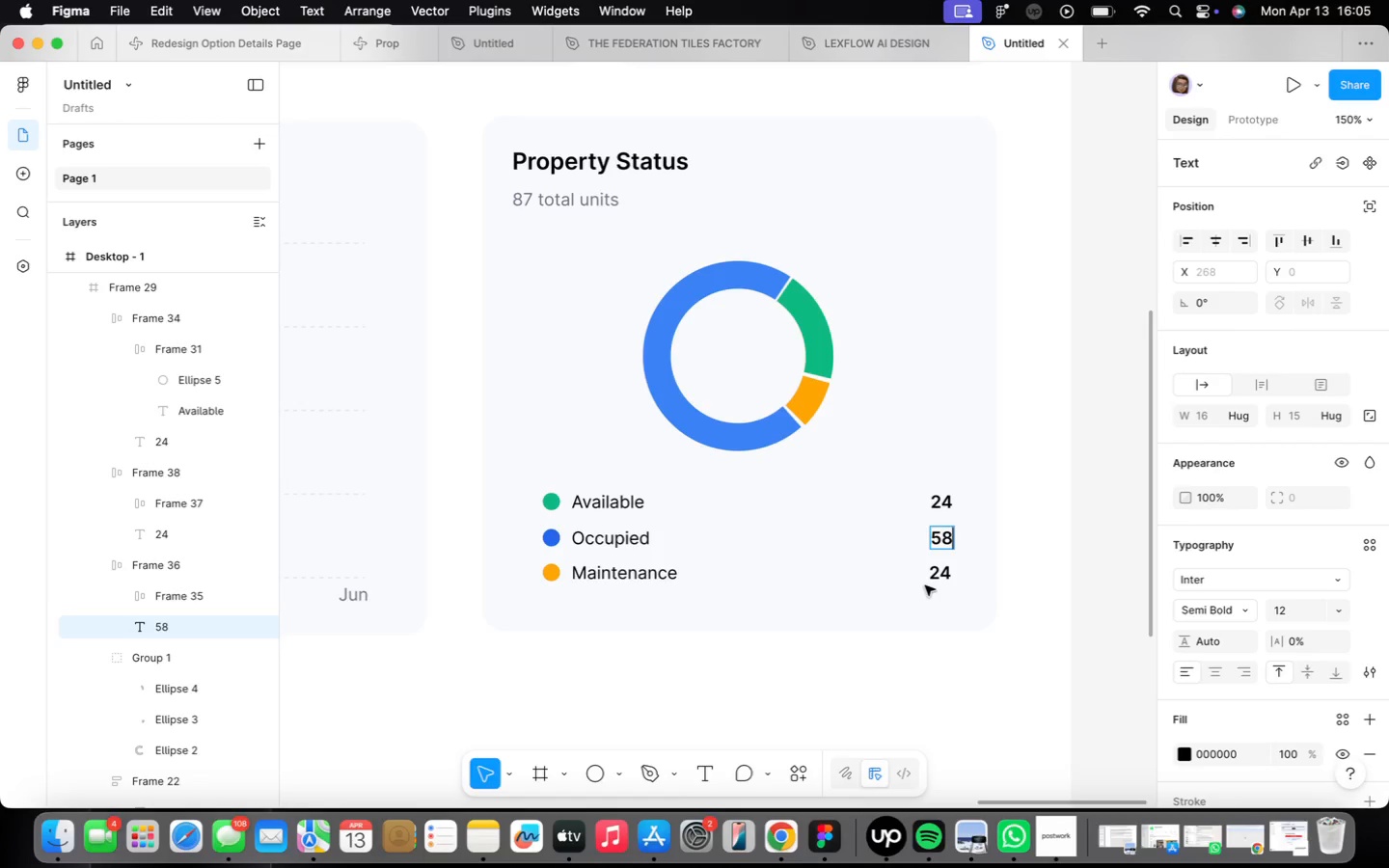 
type(58)
 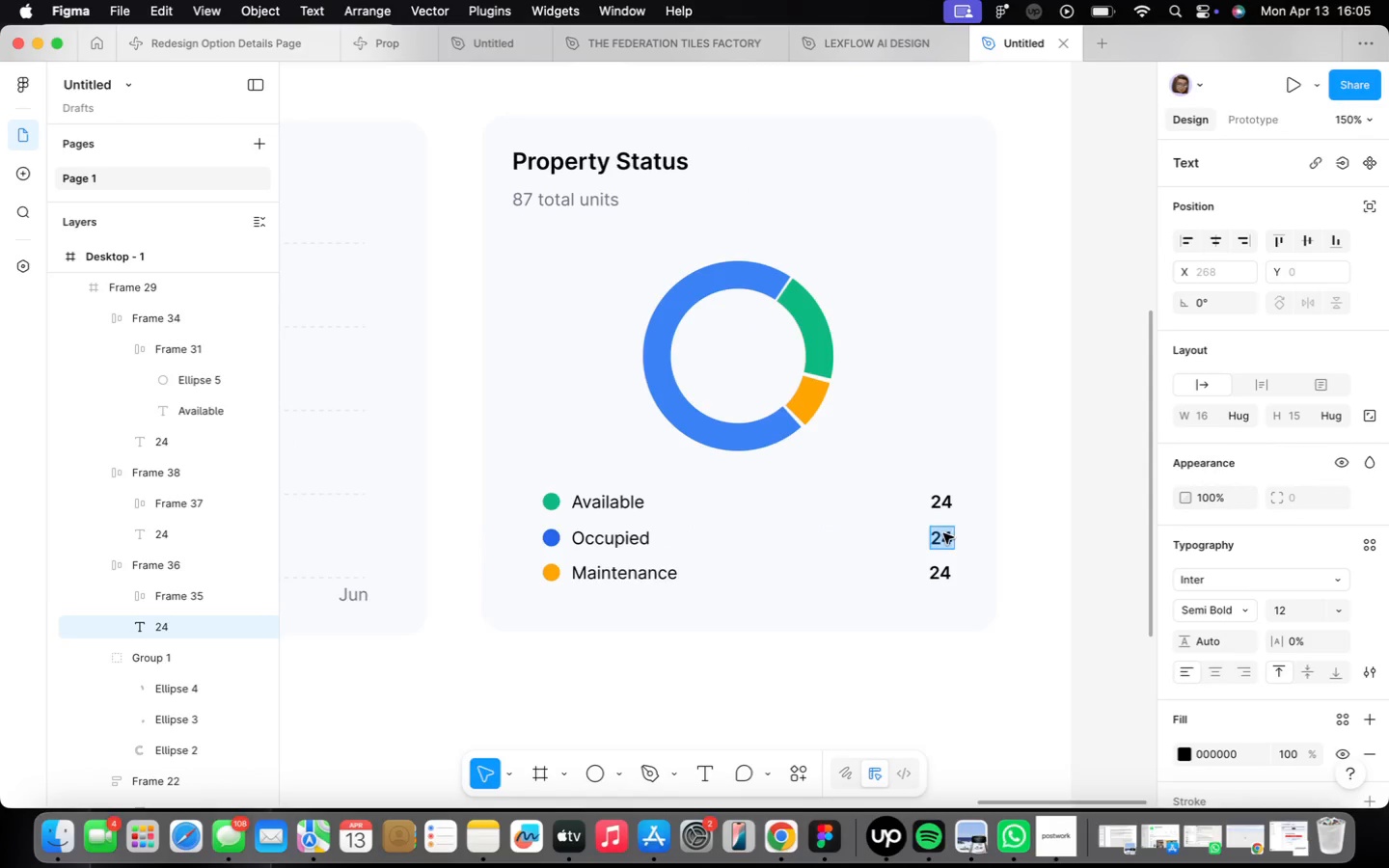 
double_click([940, 578])
 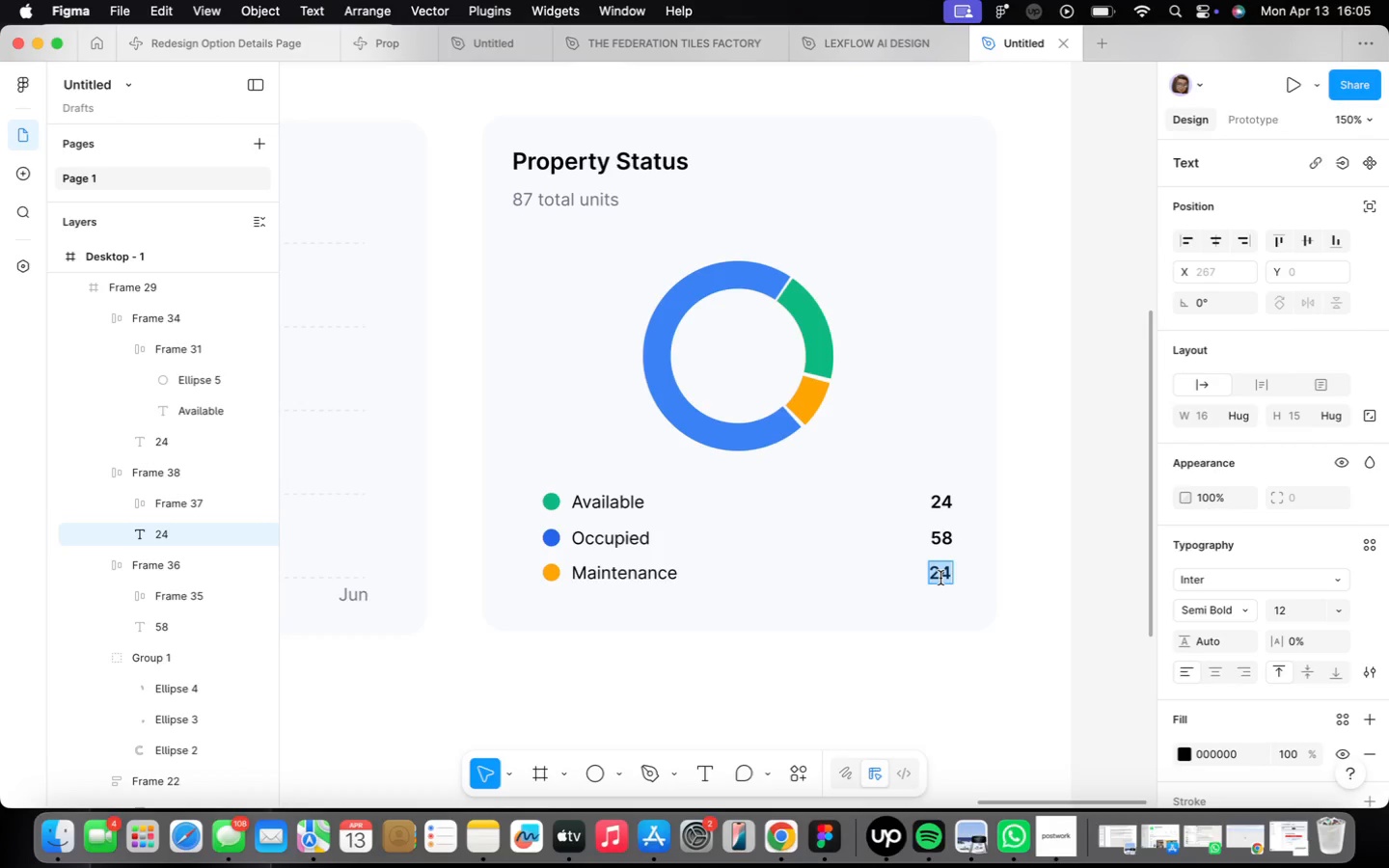 
key(5)
 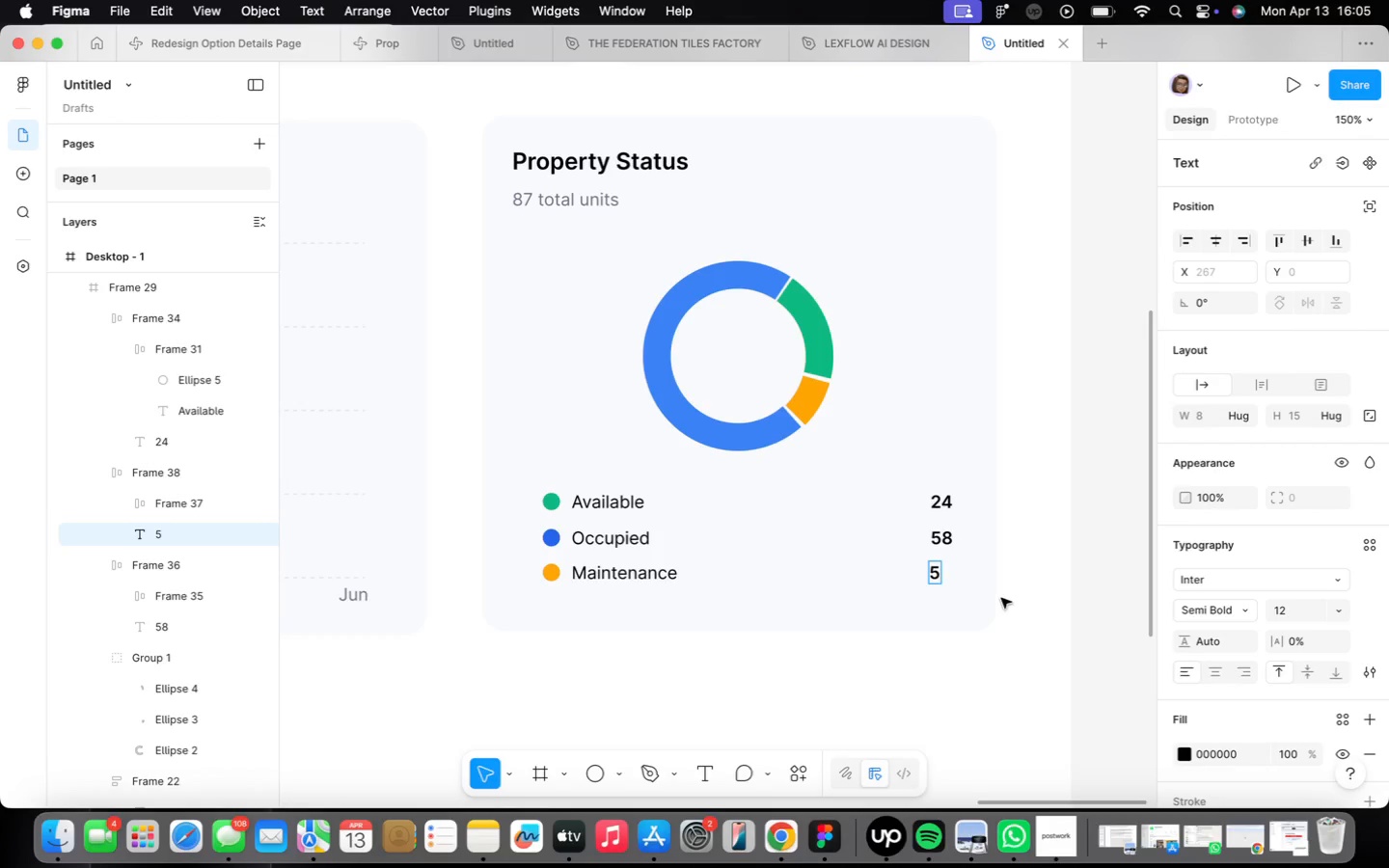 
left_click([1001, 598])
 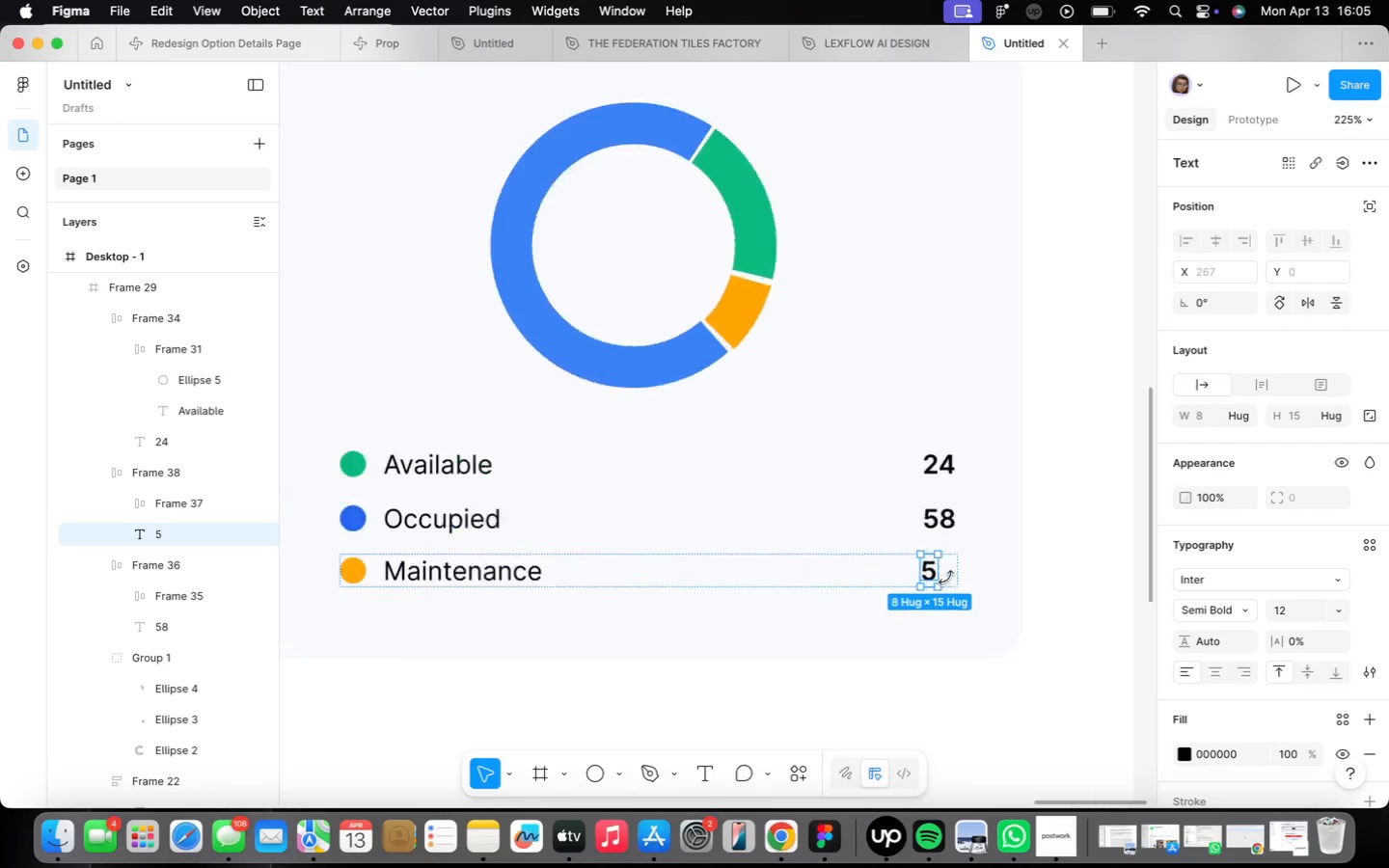 
left_click([951, 576])
 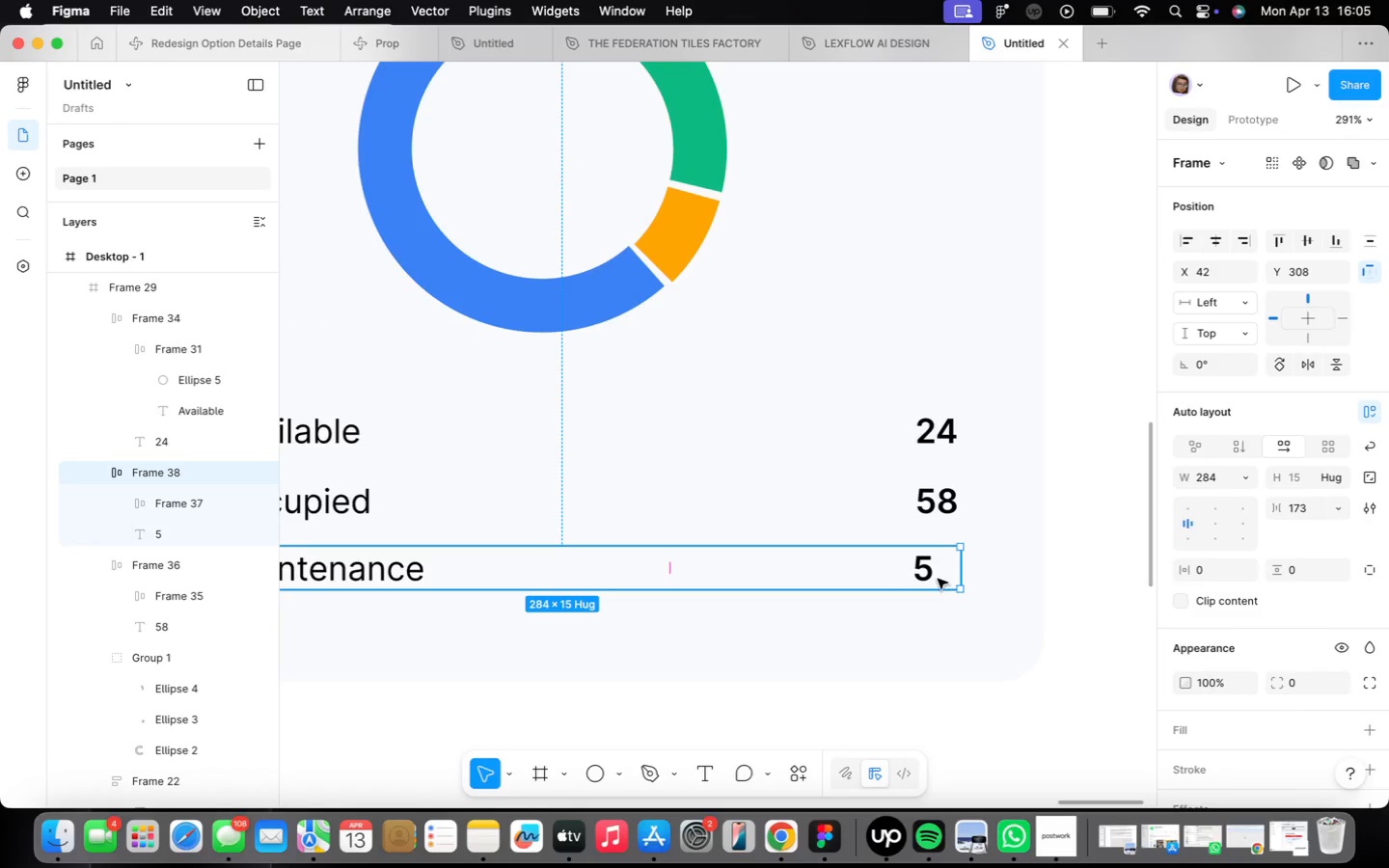 
scroll: coordinate [946, 578], scroll_direction: up, amount: 7.0
 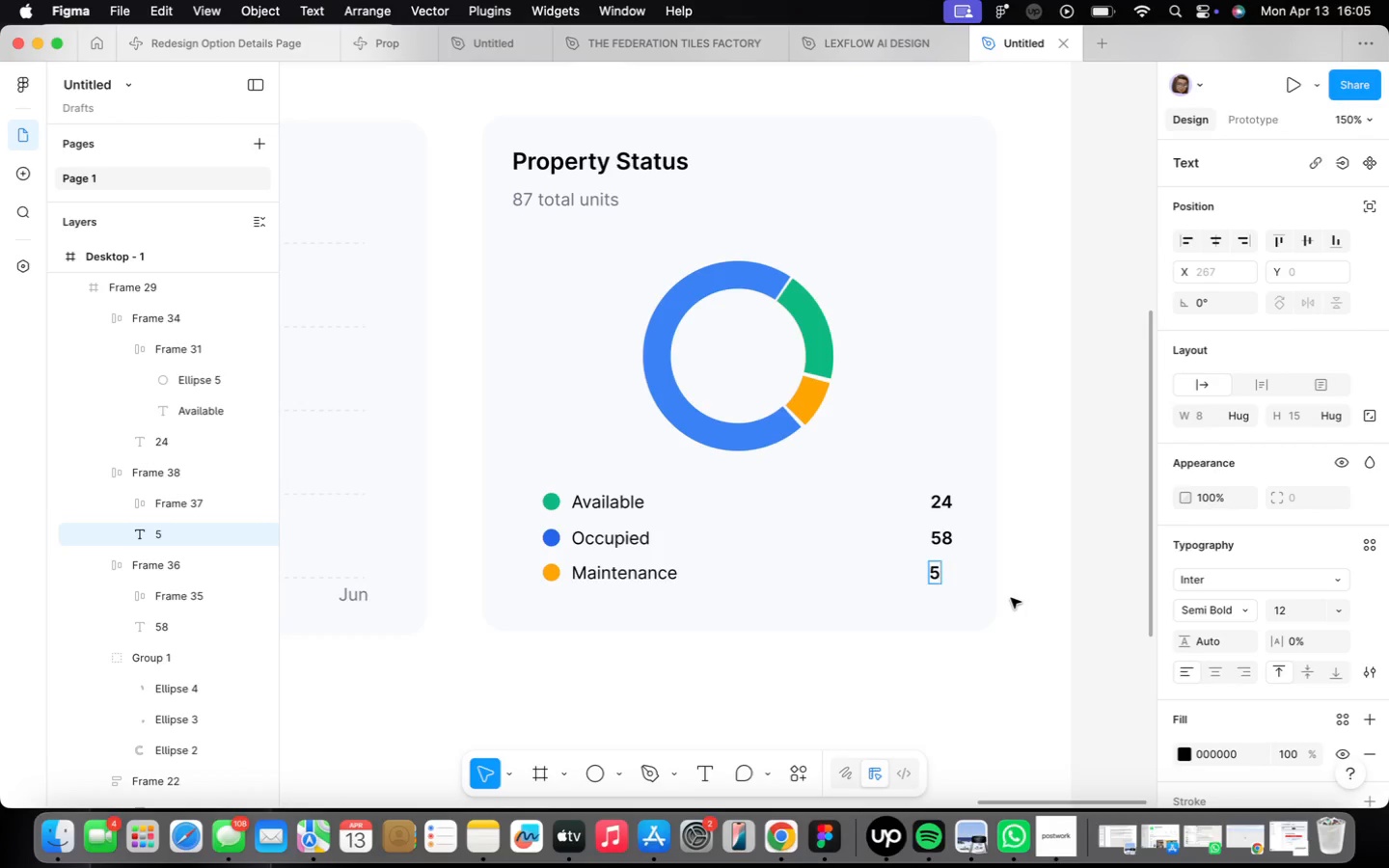 
double_click([937, 578])
 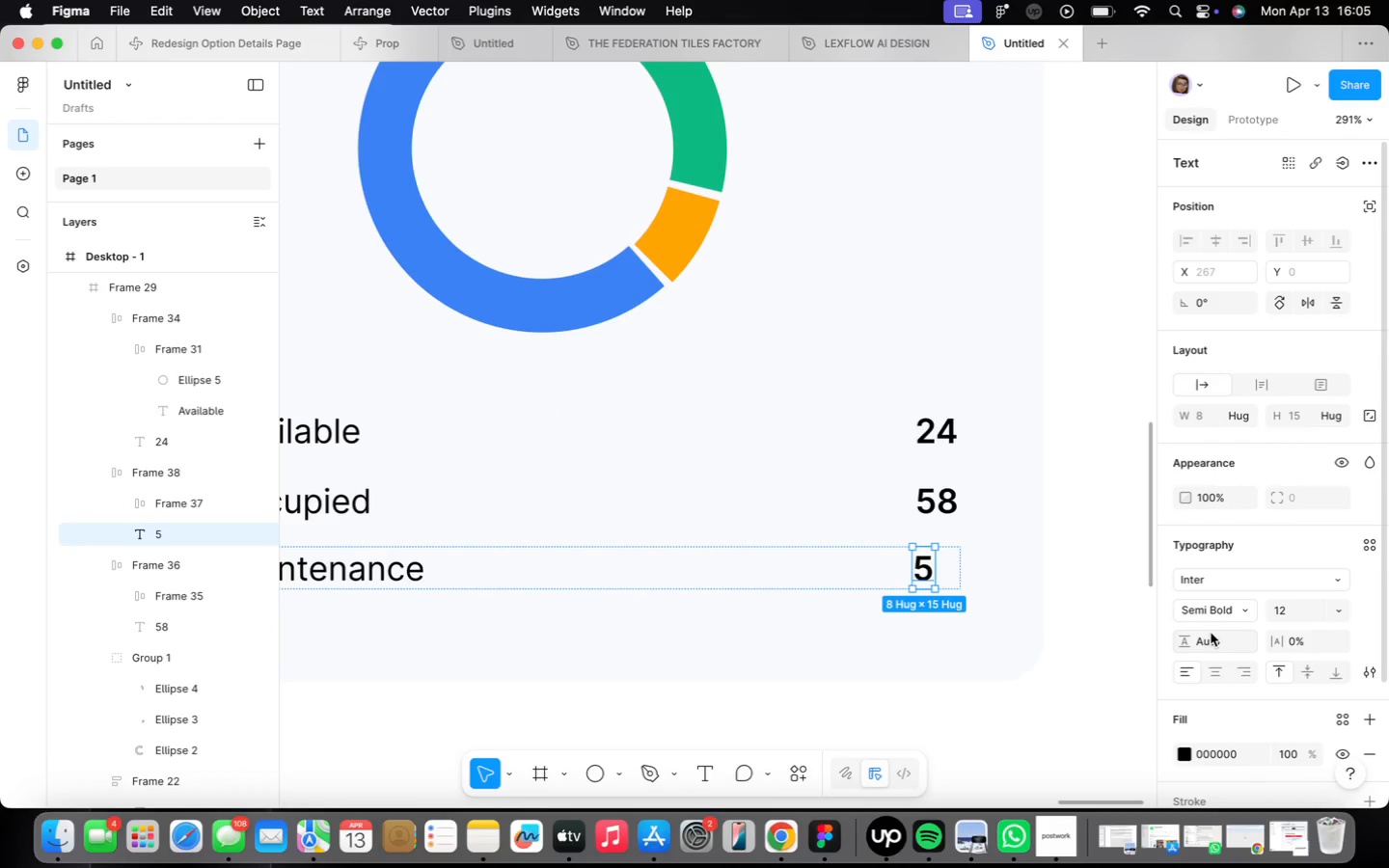 
left_click([1247, 669])
 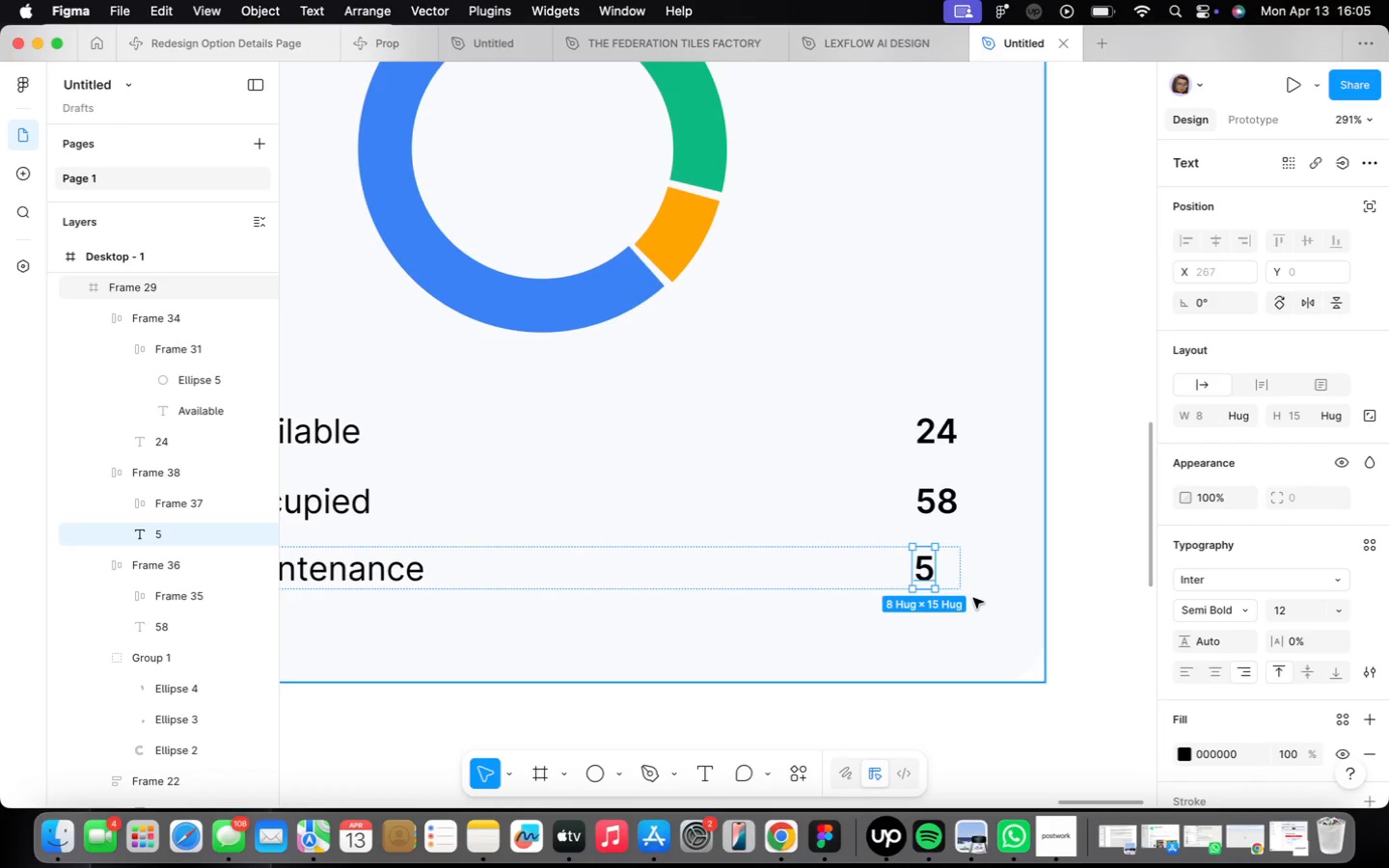 
left_click([949, 572])
 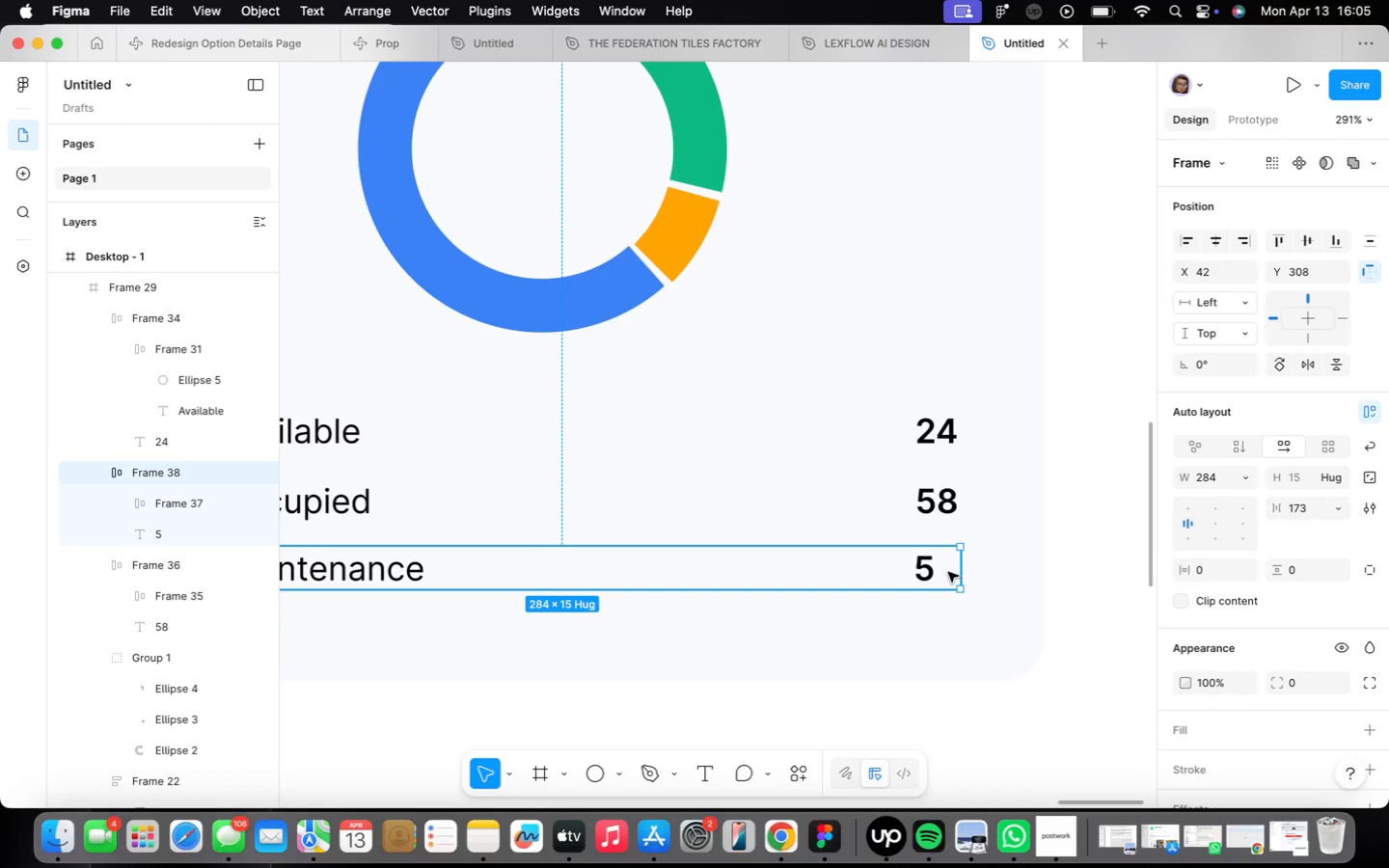 
left_click_drag(start_coordinate=[670, 563], to_coordinate=[682, 559])
 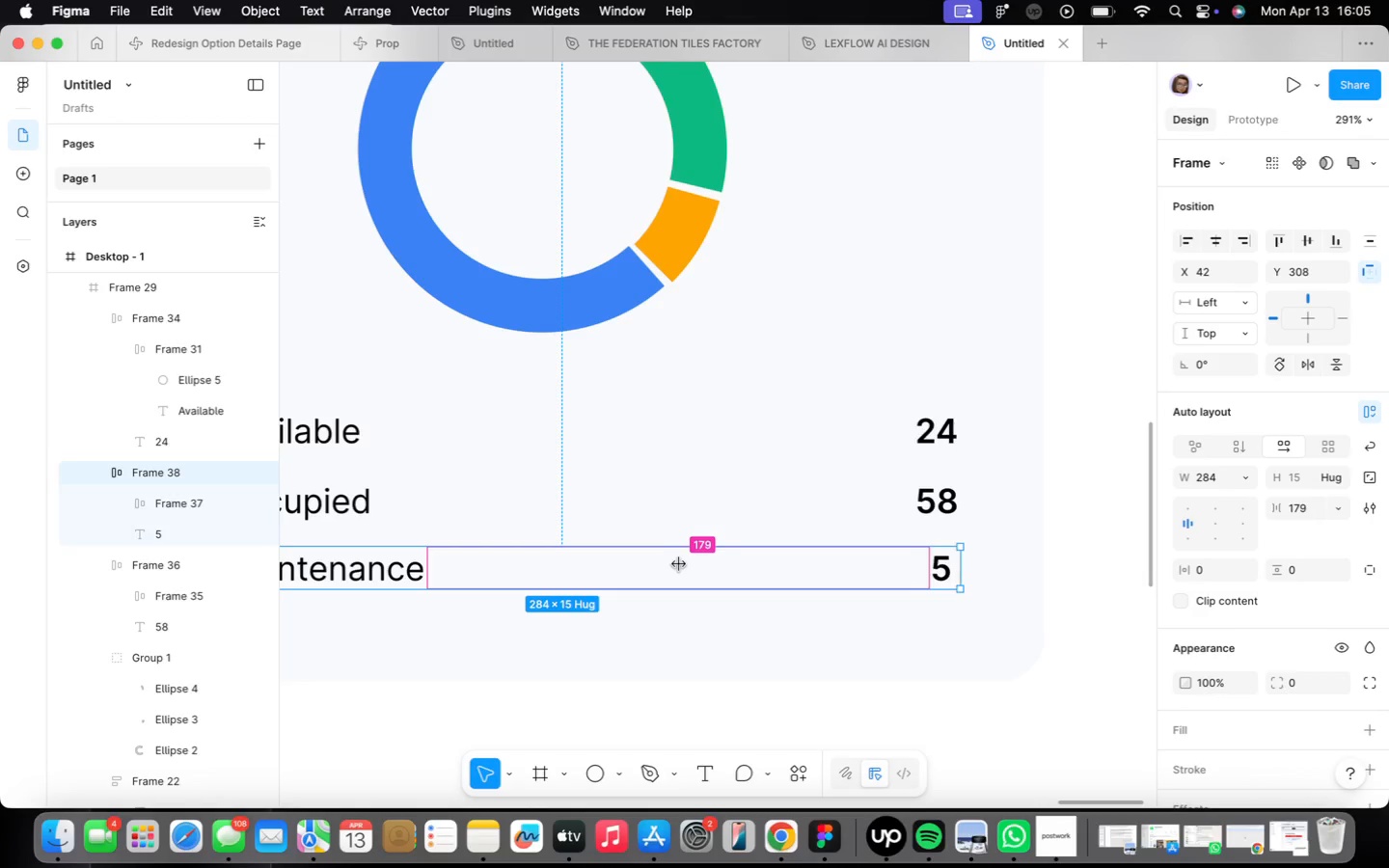 
left_click([754, 643])
 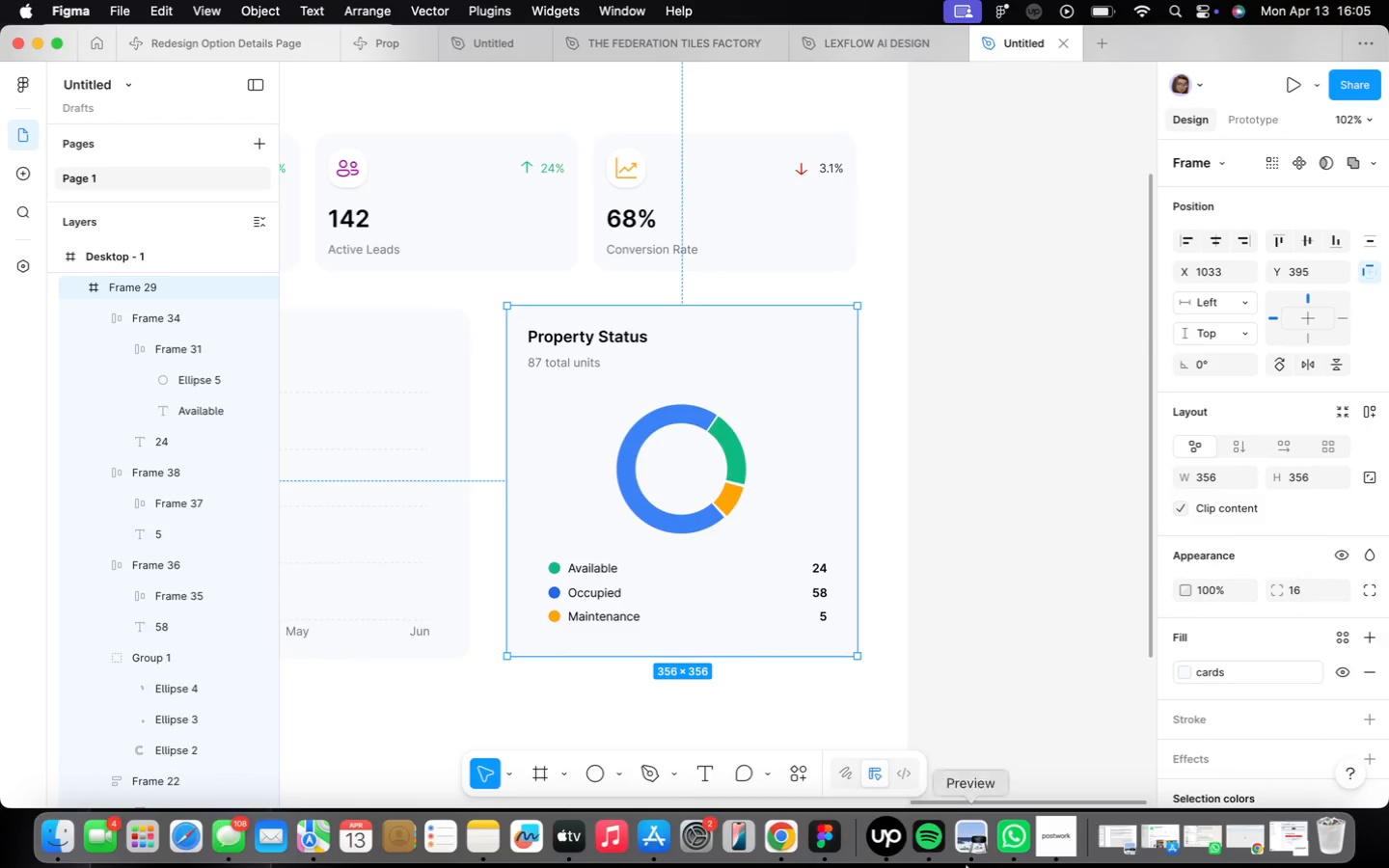 
scroll: coordinate [756, 641], scroll_direction: down, amount: 16.0
 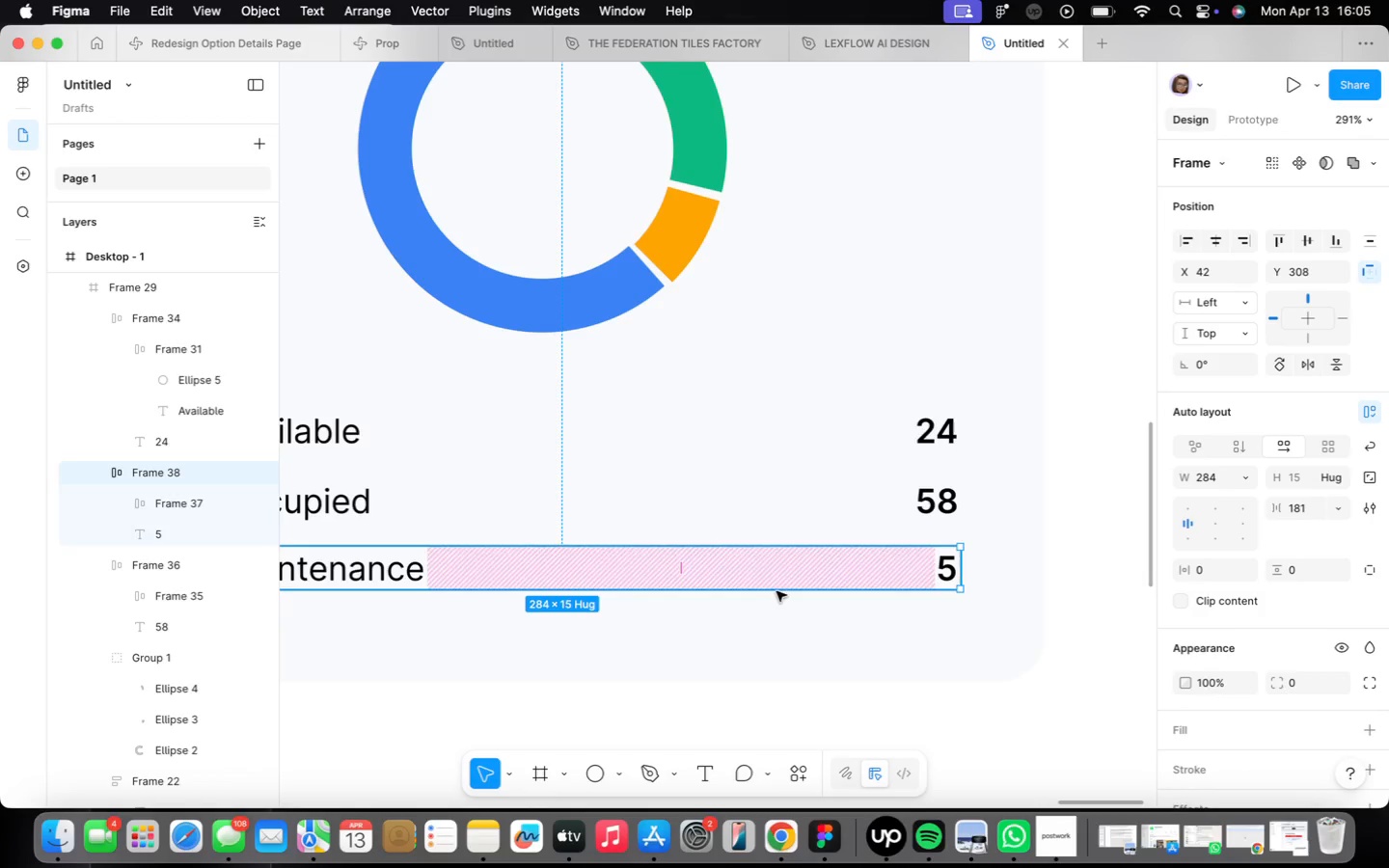 
mouse_move([1042, 809])